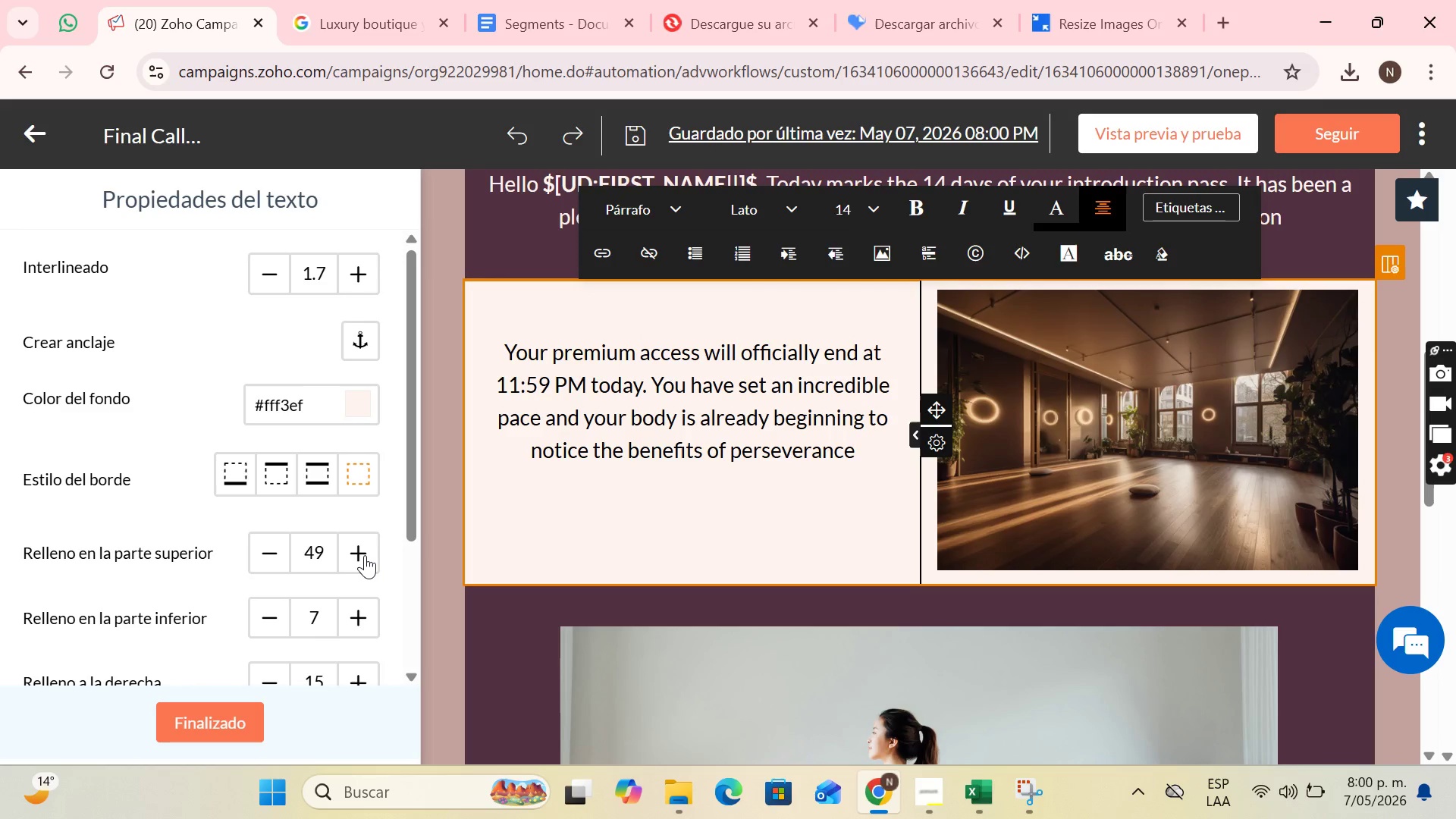 
triple_click([363, 555])
 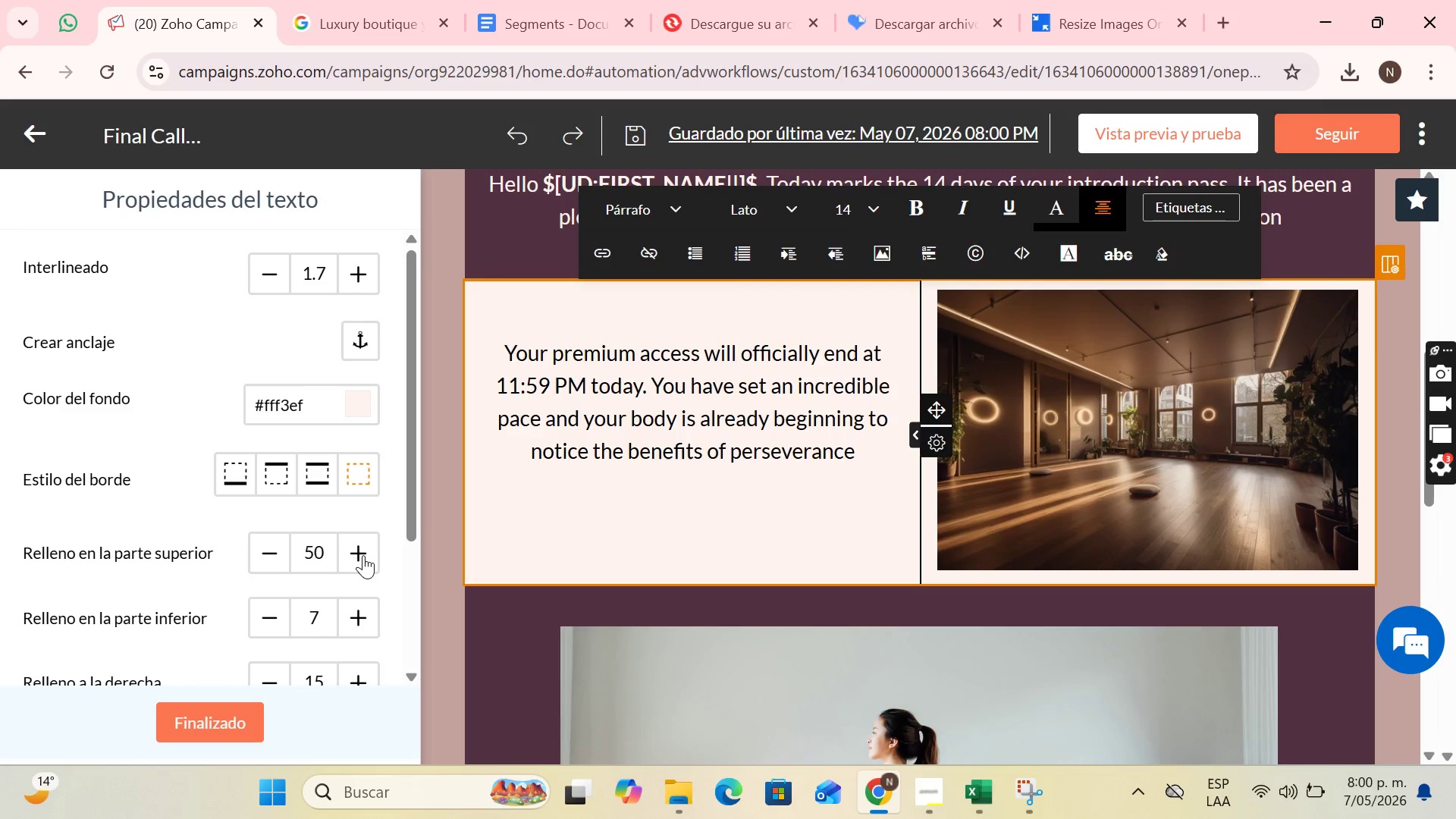 
triple_click([363, 555])
 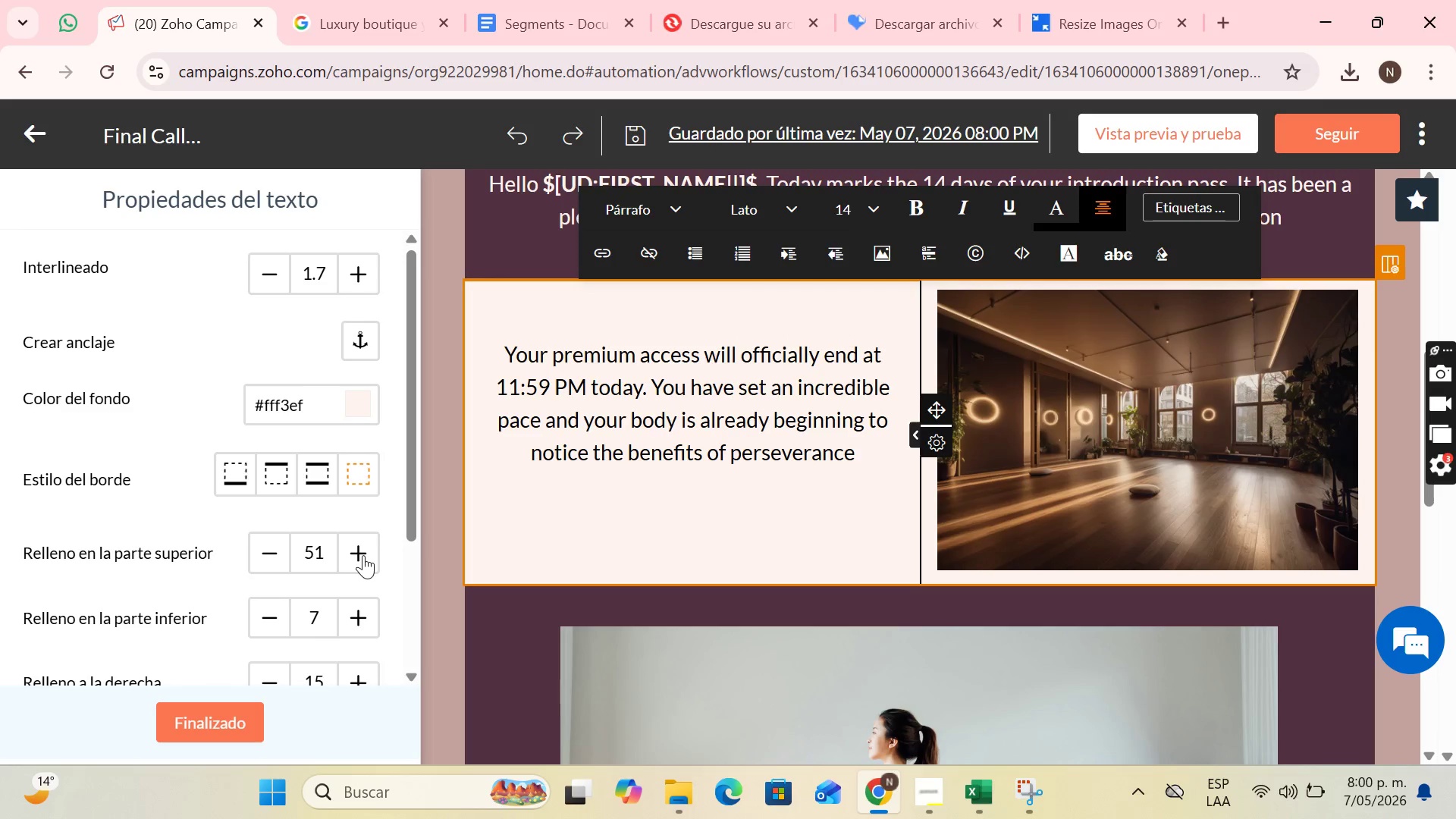 
triple_click([363, 555])
 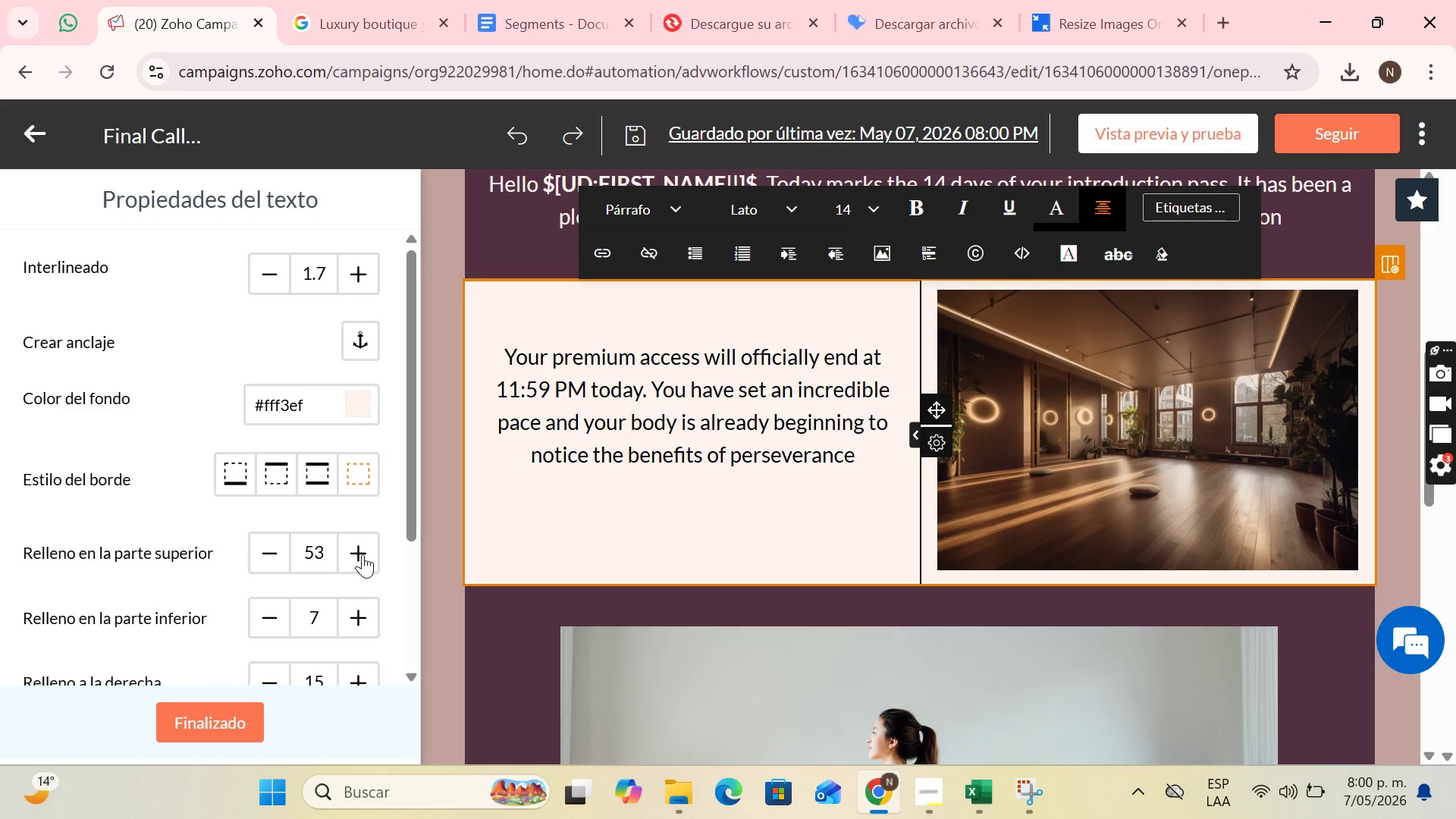 
triple_click([362, 554])
 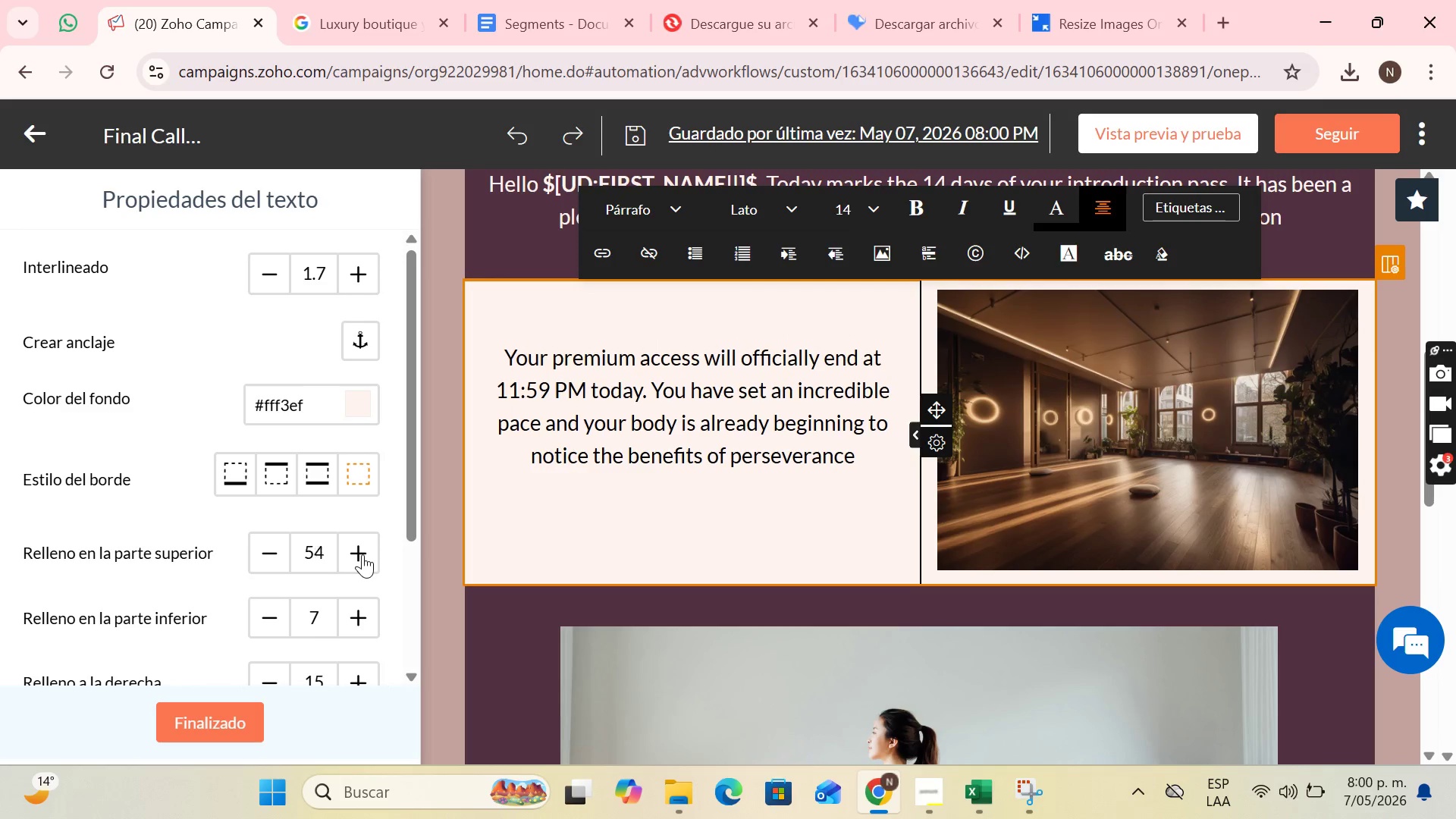 
triple_click([362, 554])
 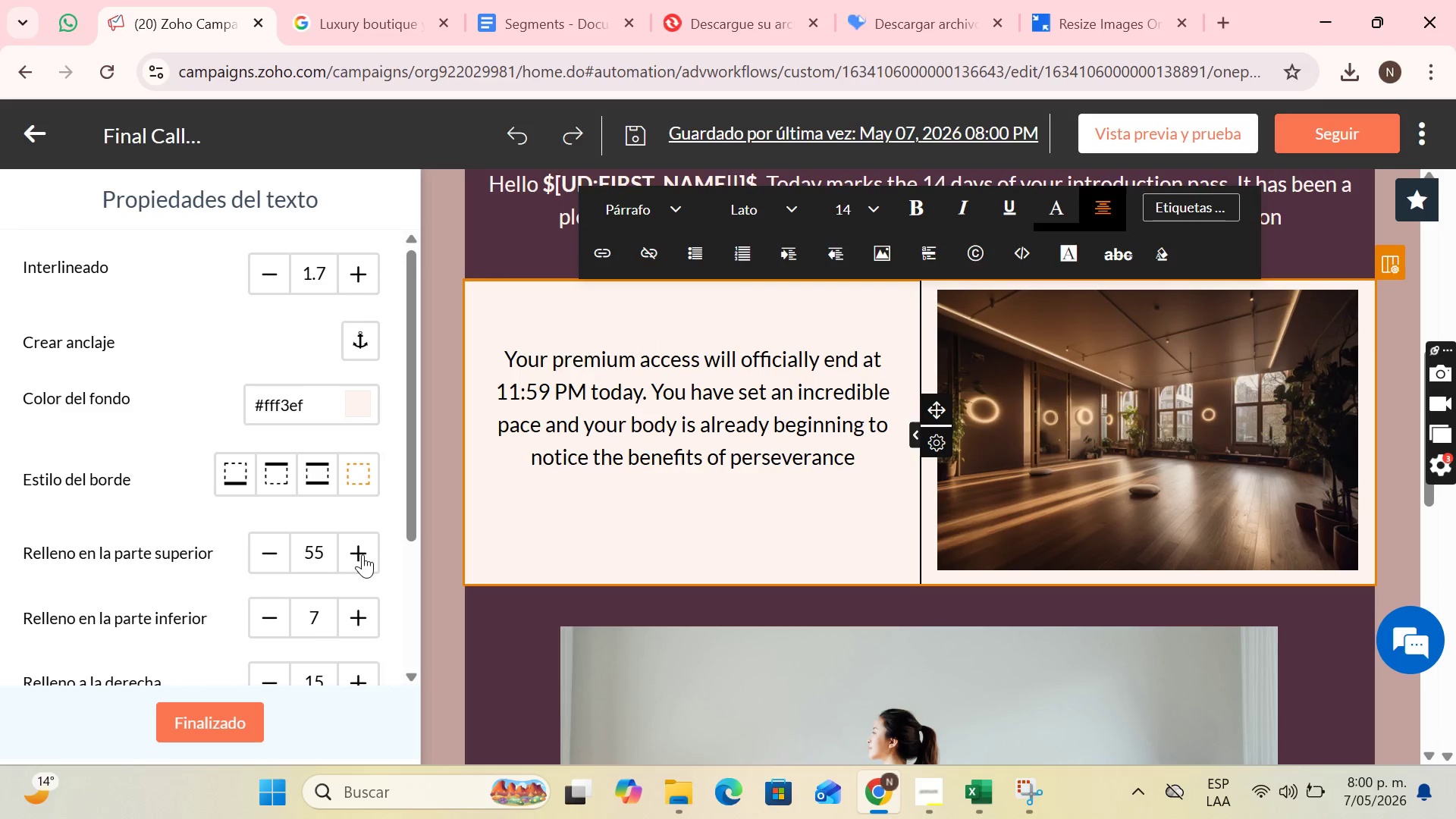 
triple_click([362, 554])
 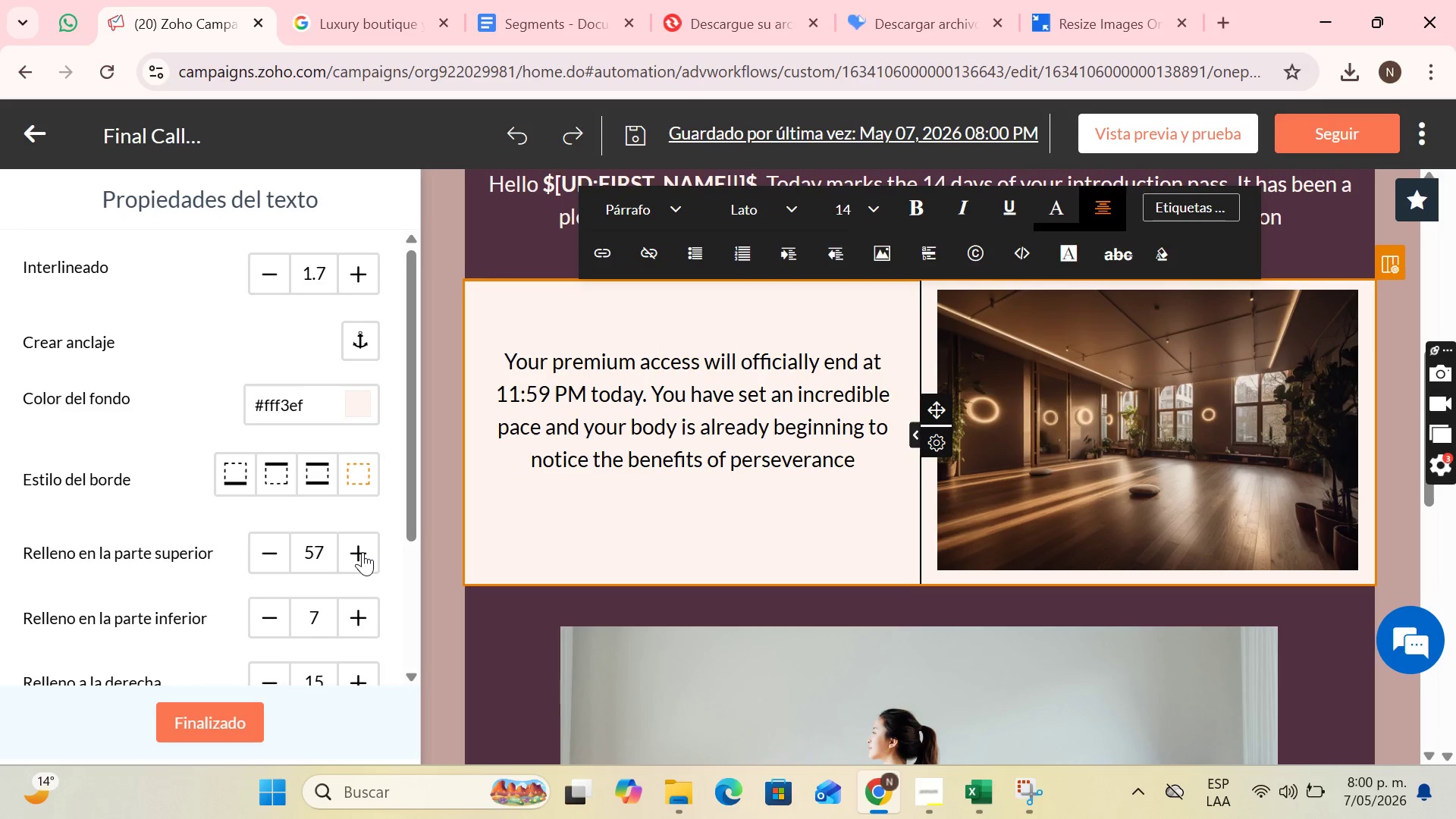 
triple_click([362, 552])
 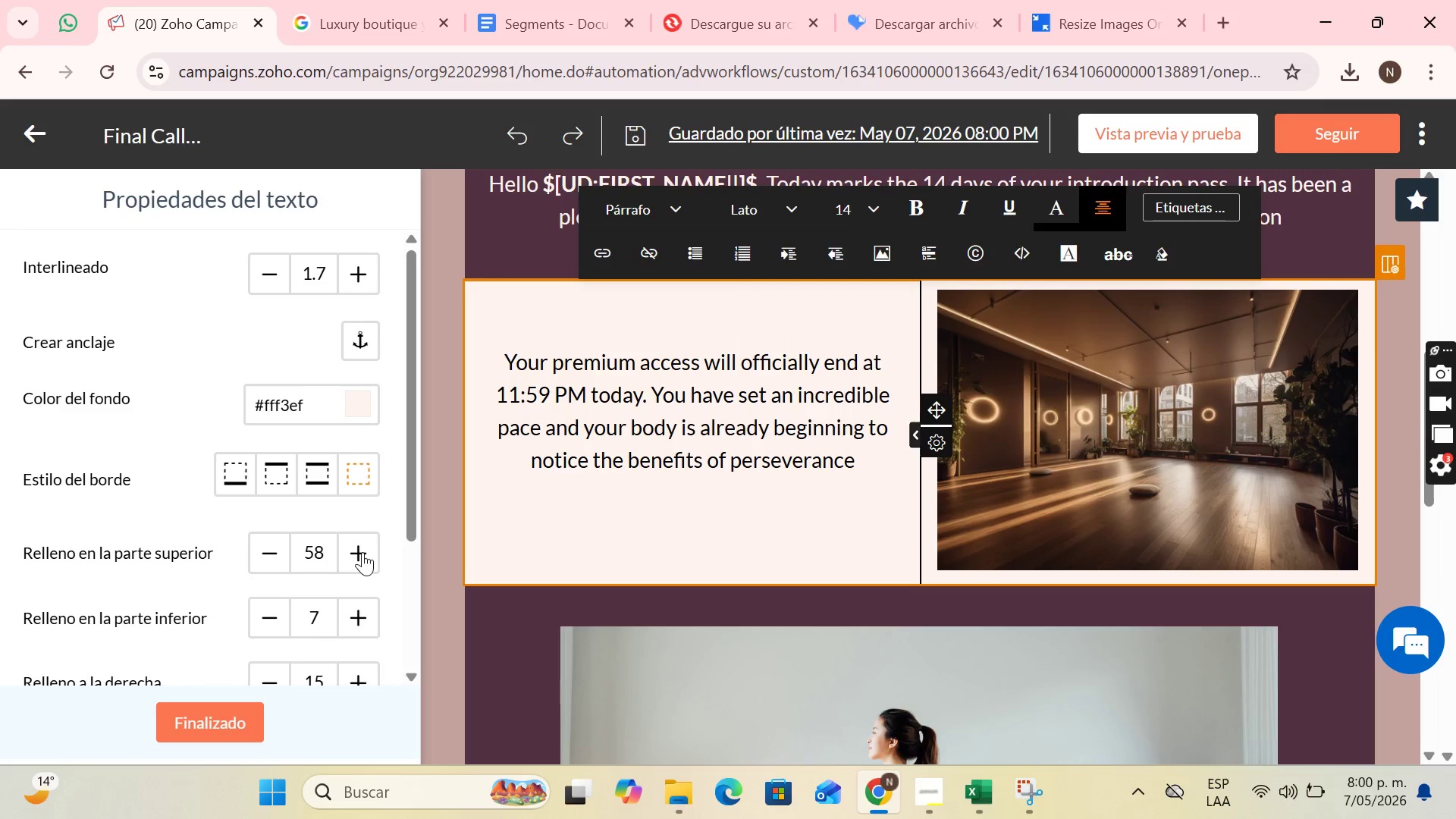 
triple_click([362, 552])
 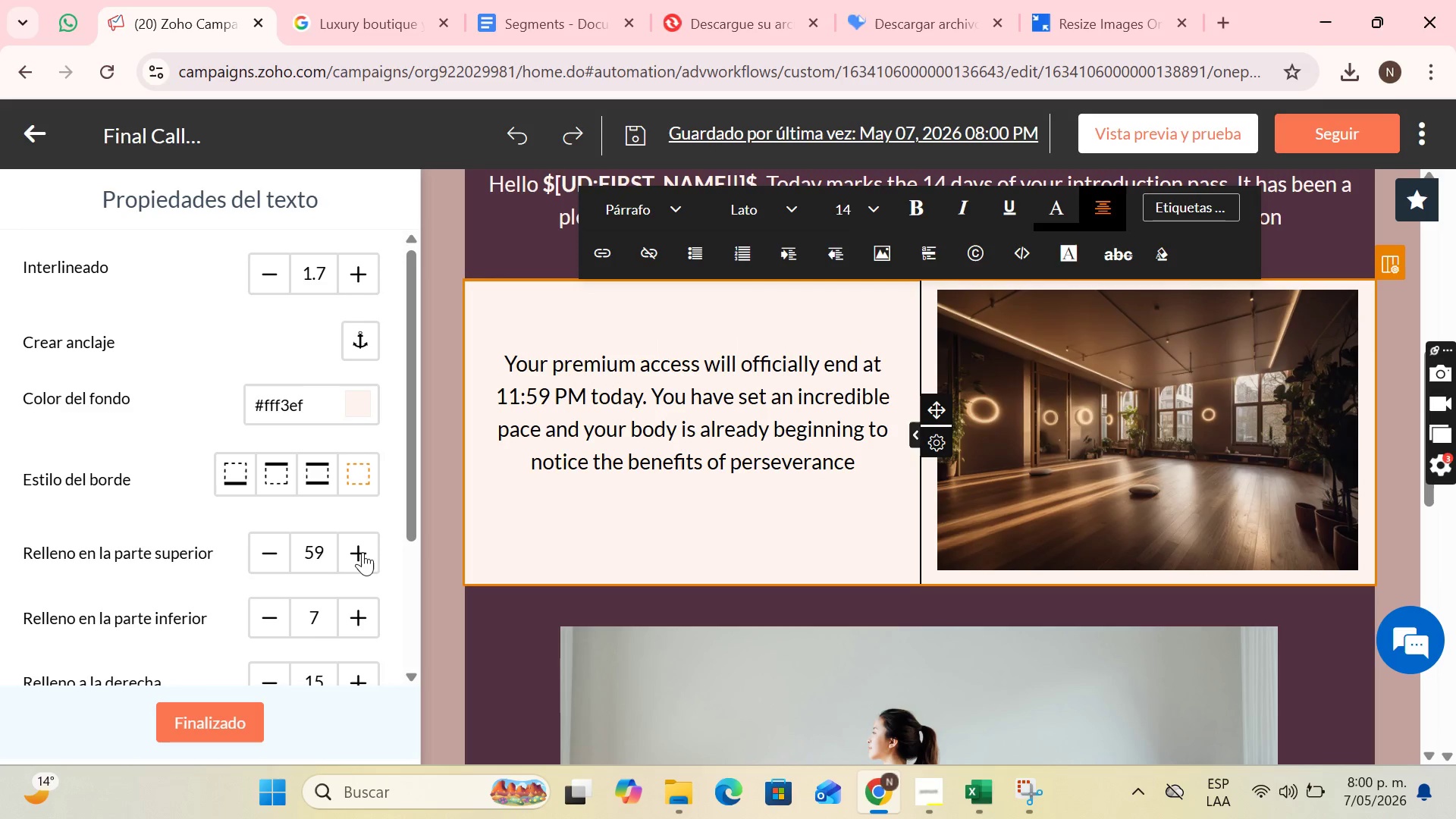 
triple_click([362, 552])
 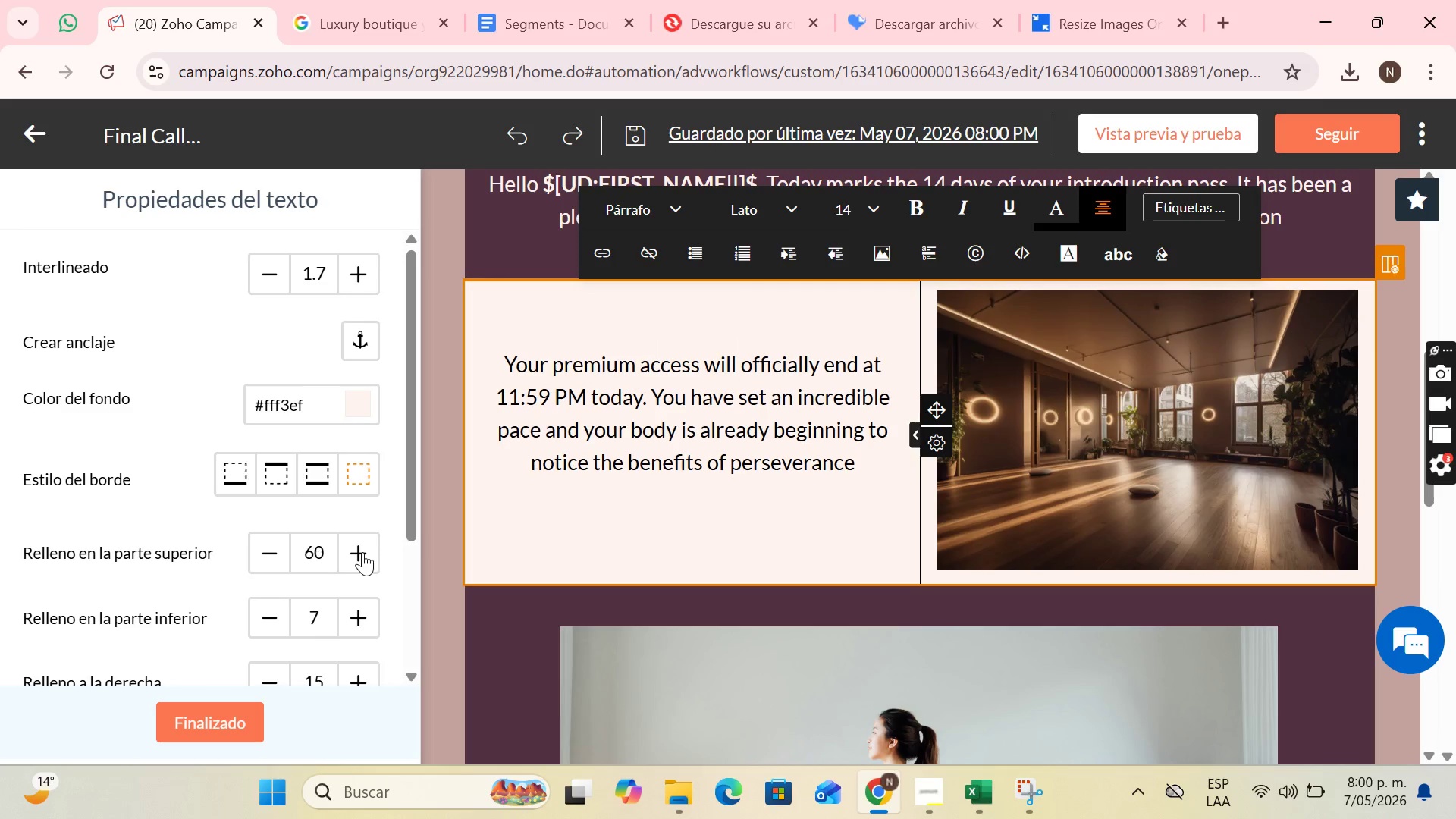 
triple_click([362, 552])
 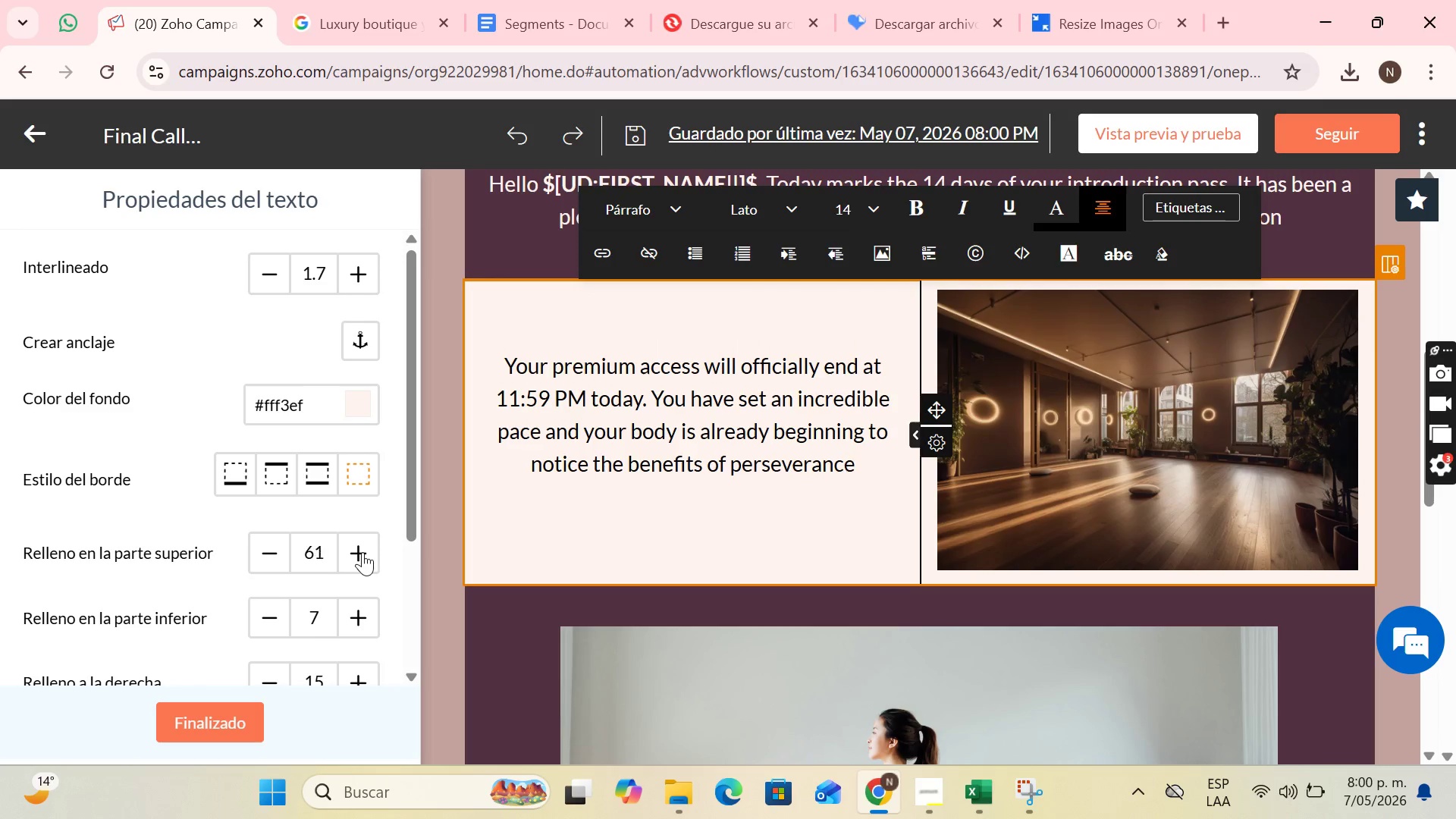 
triple_click([362, 552])
 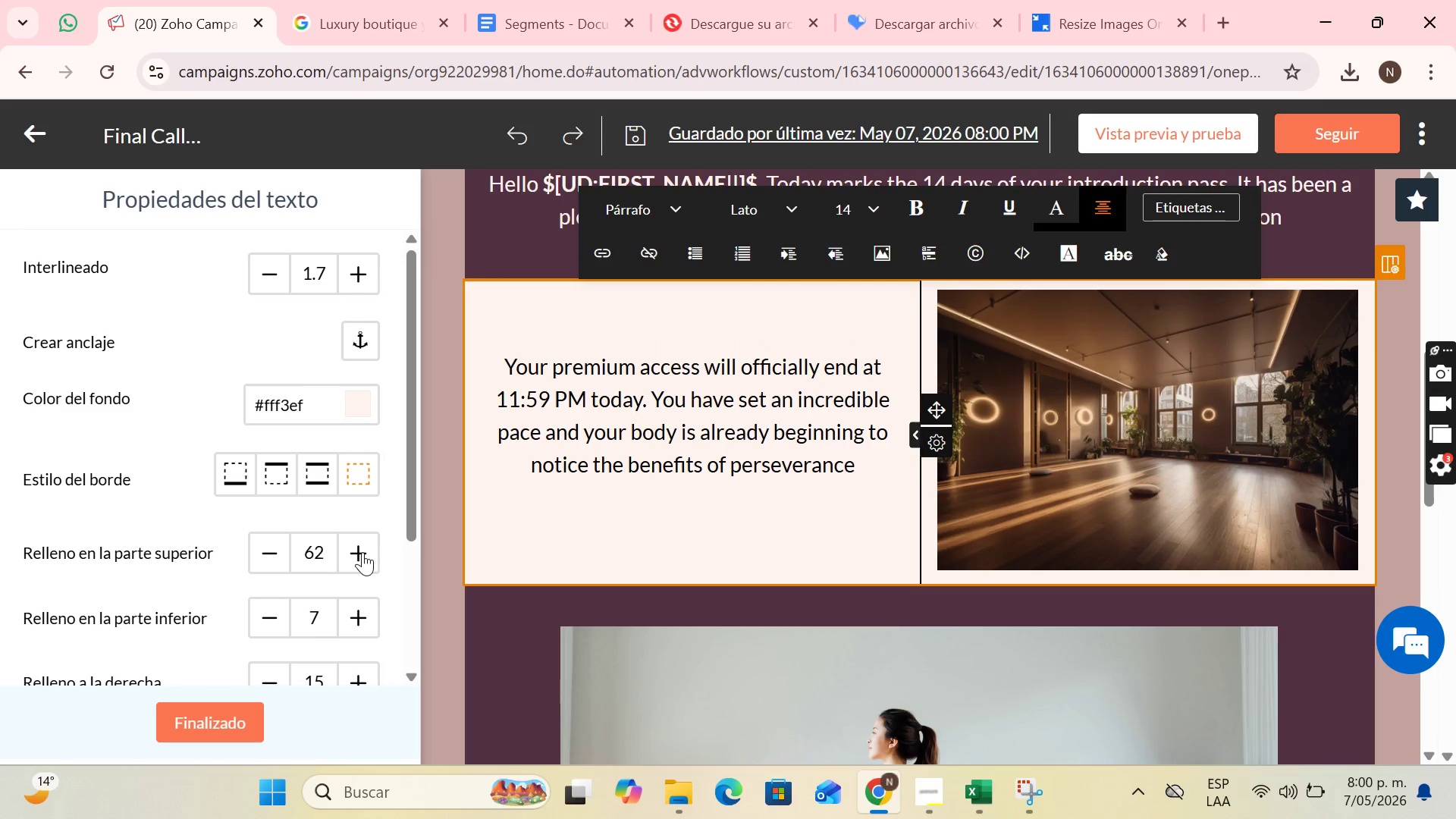 
triple_click([362, 552])
 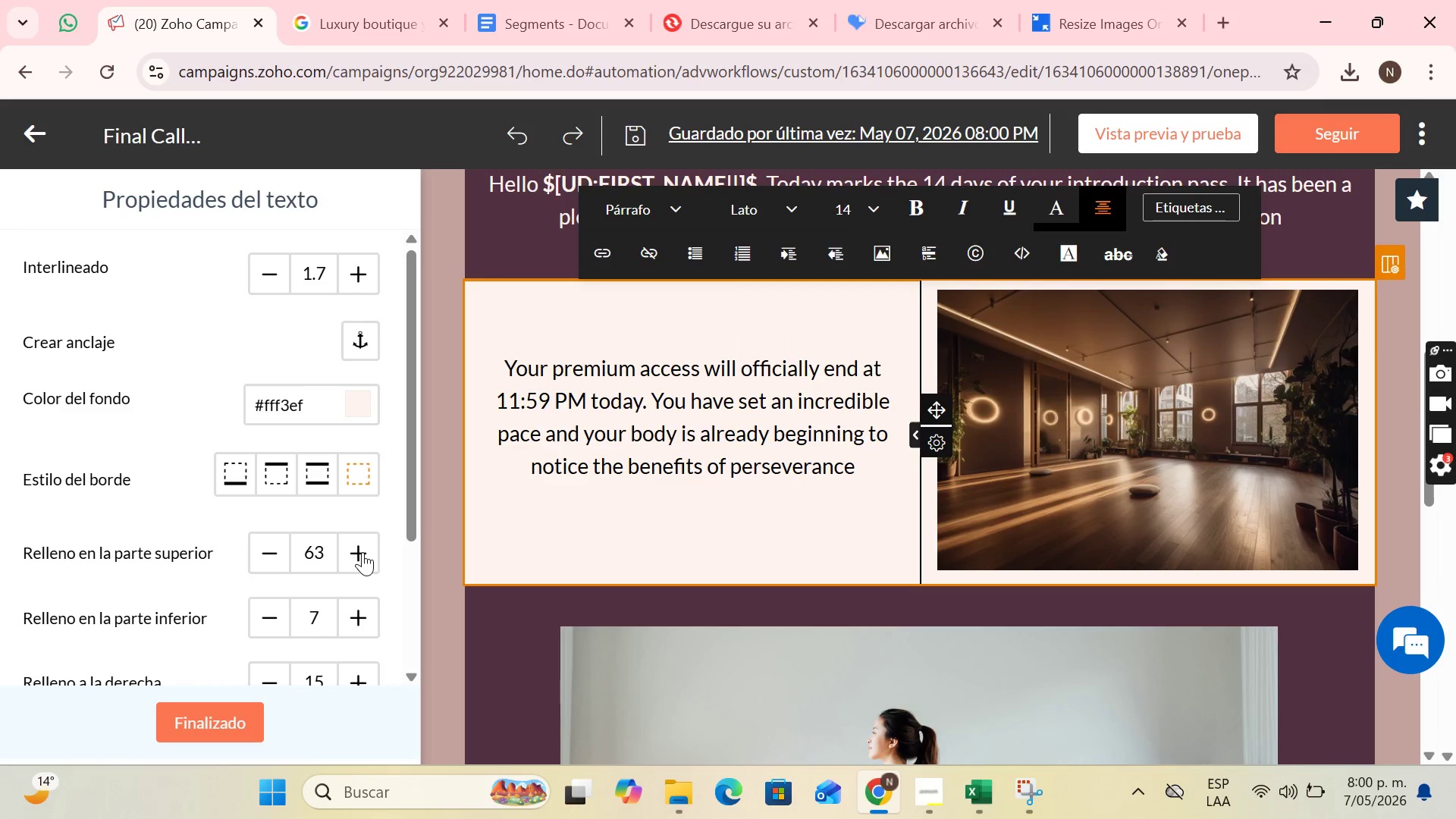 
triple_click([362, 552])
 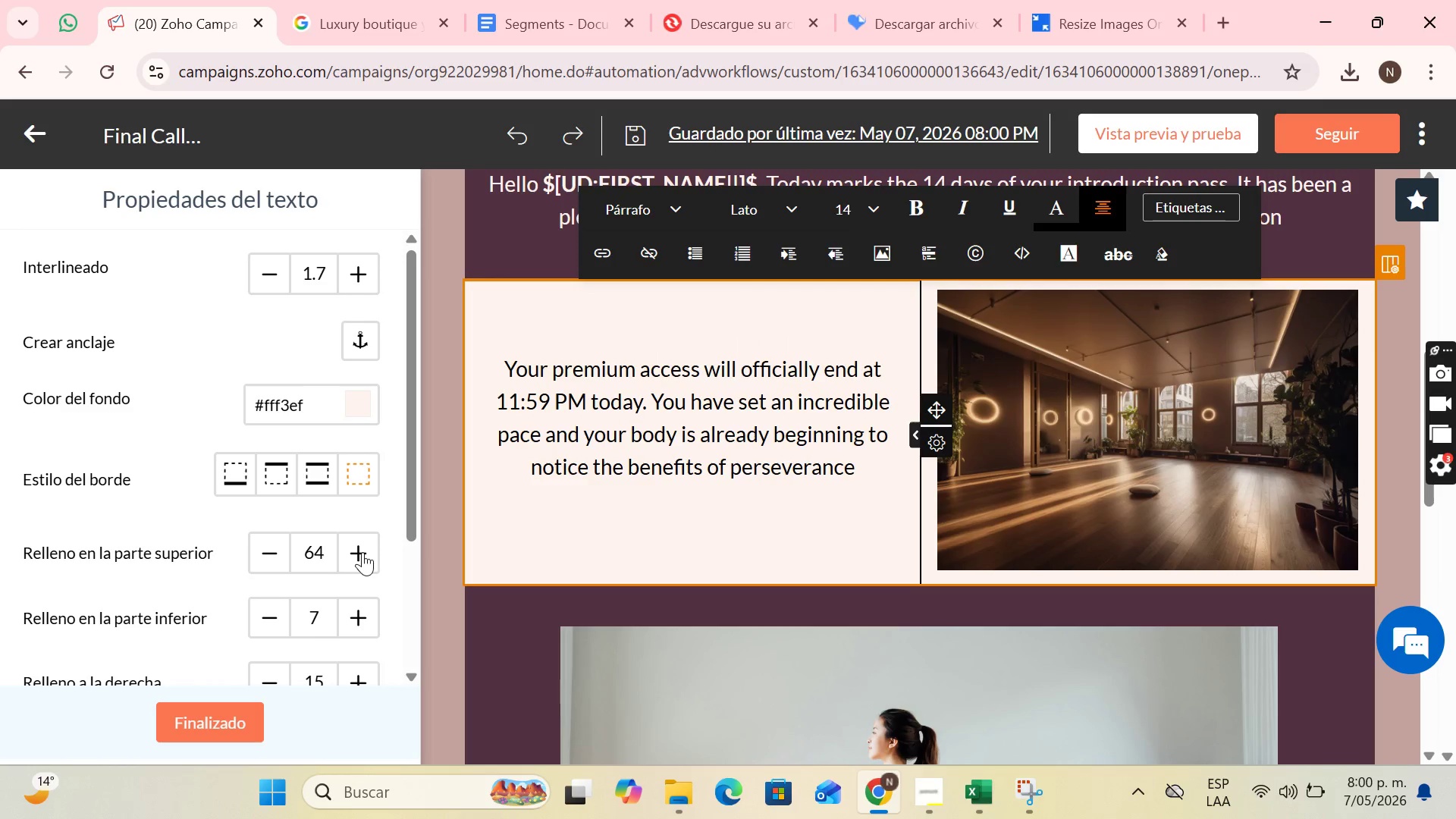 
triple_click([362, 552])
 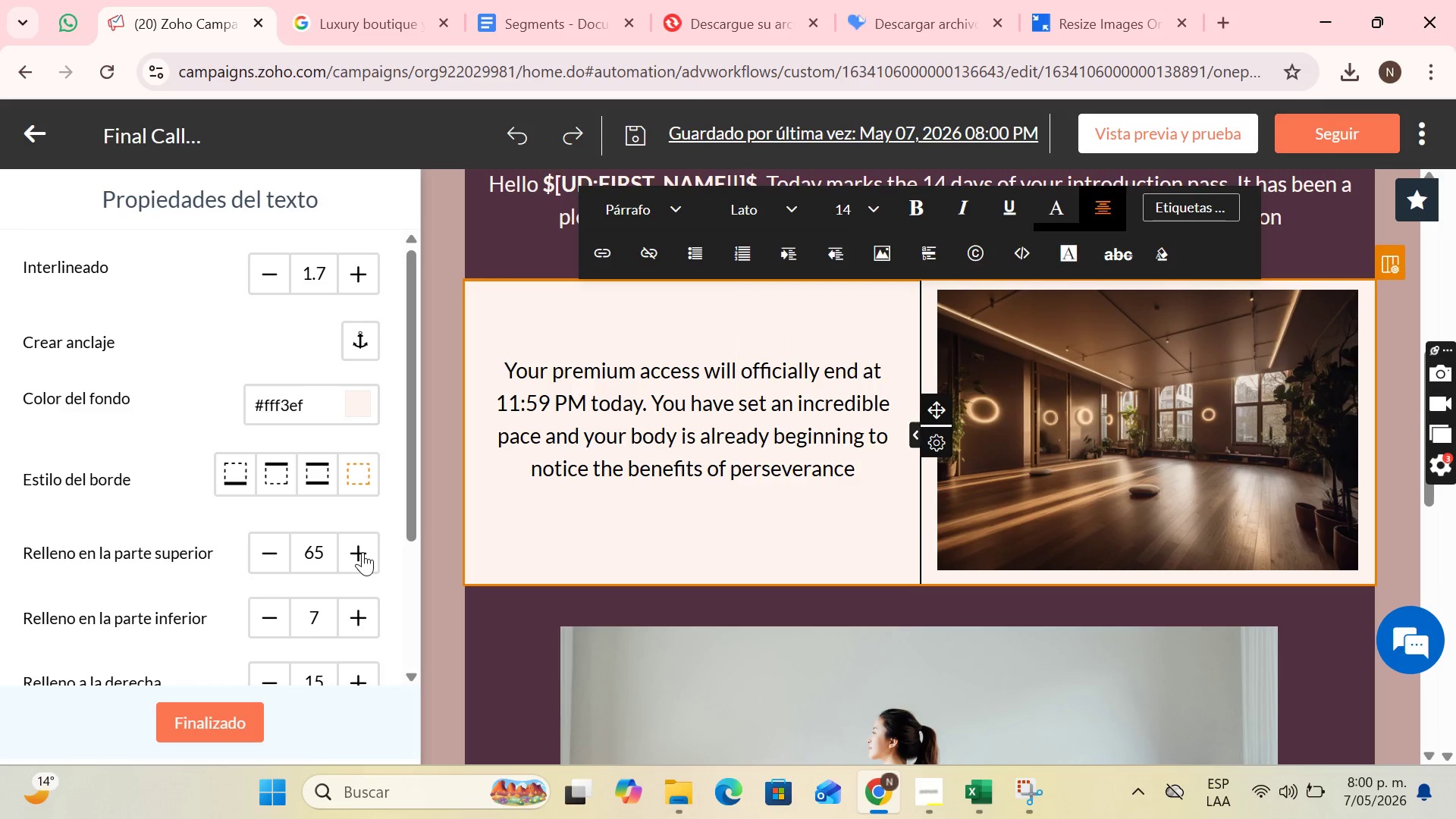 
triple_click([362, 552])
 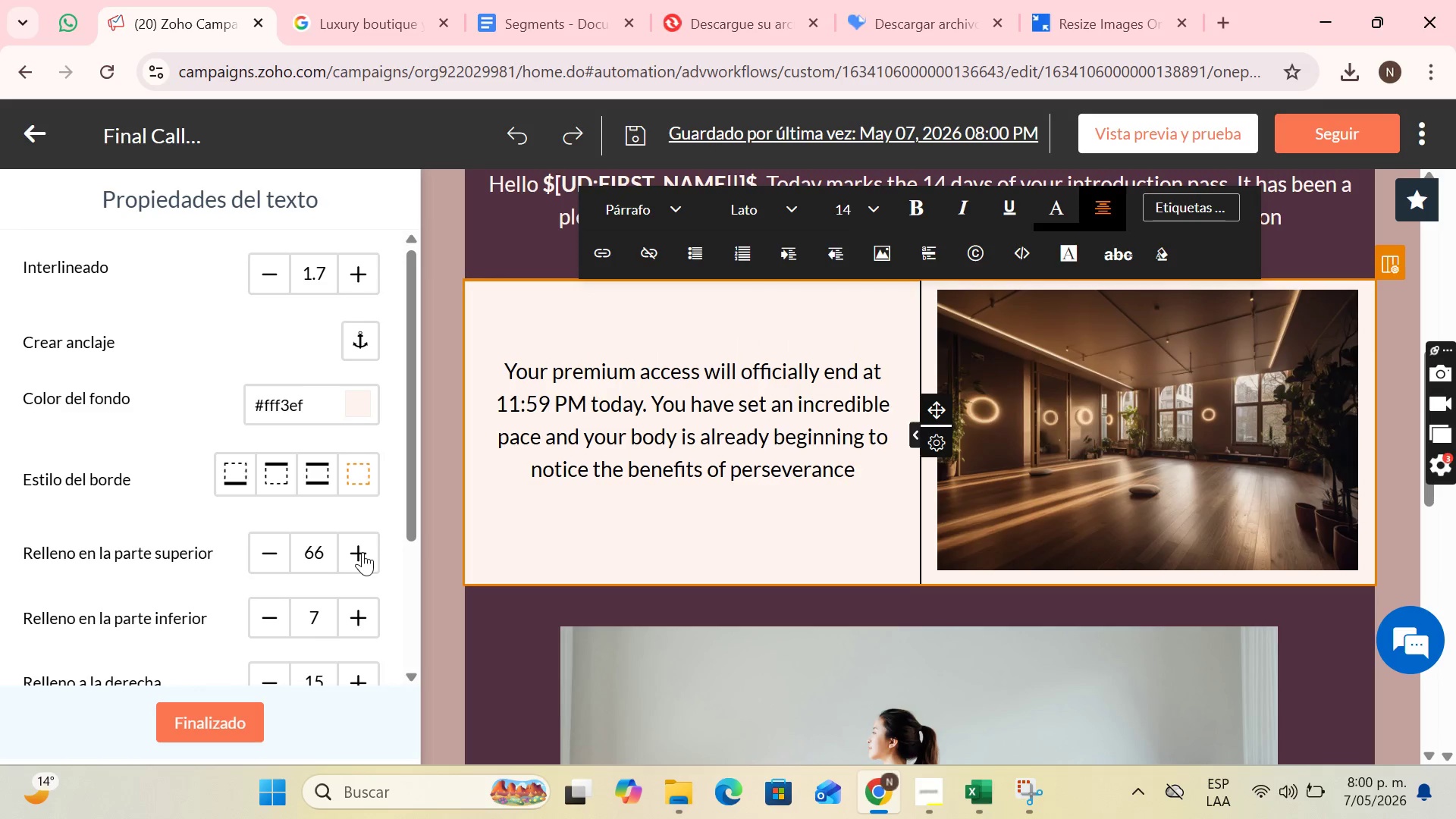 
triple_click([362, 552])
 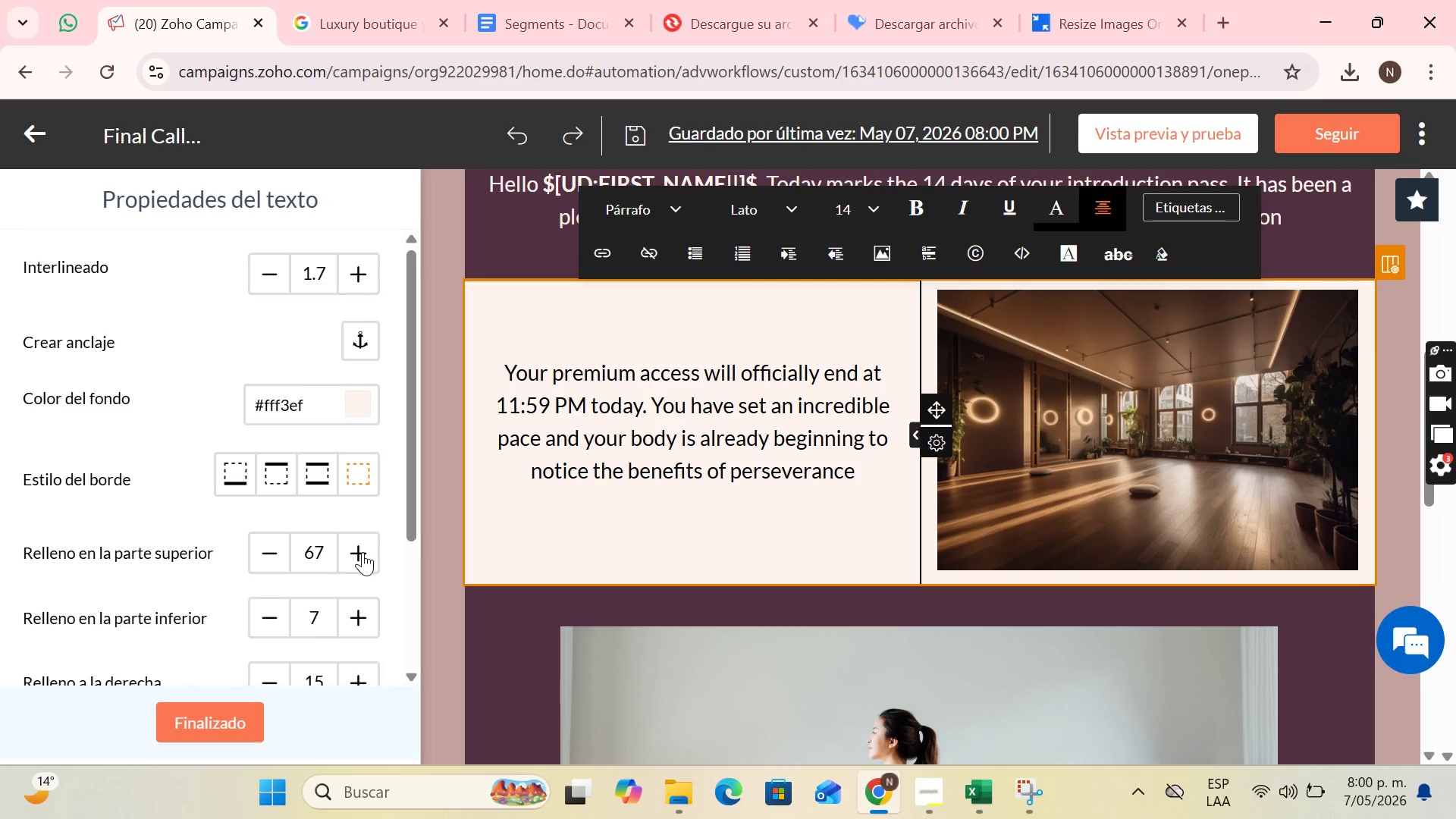 
triple_click([362, 552])
 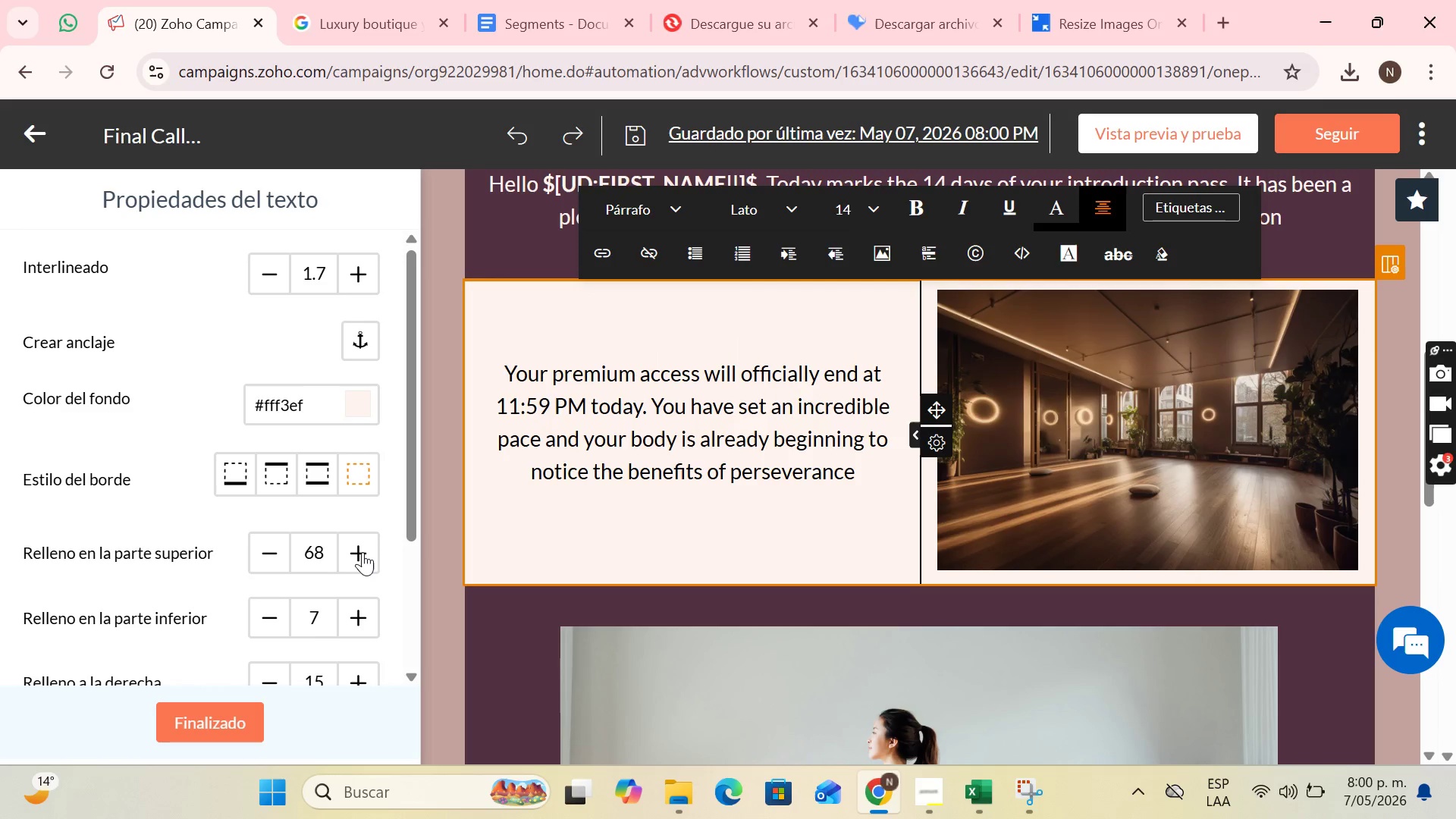 
triple_click([362, 552])
 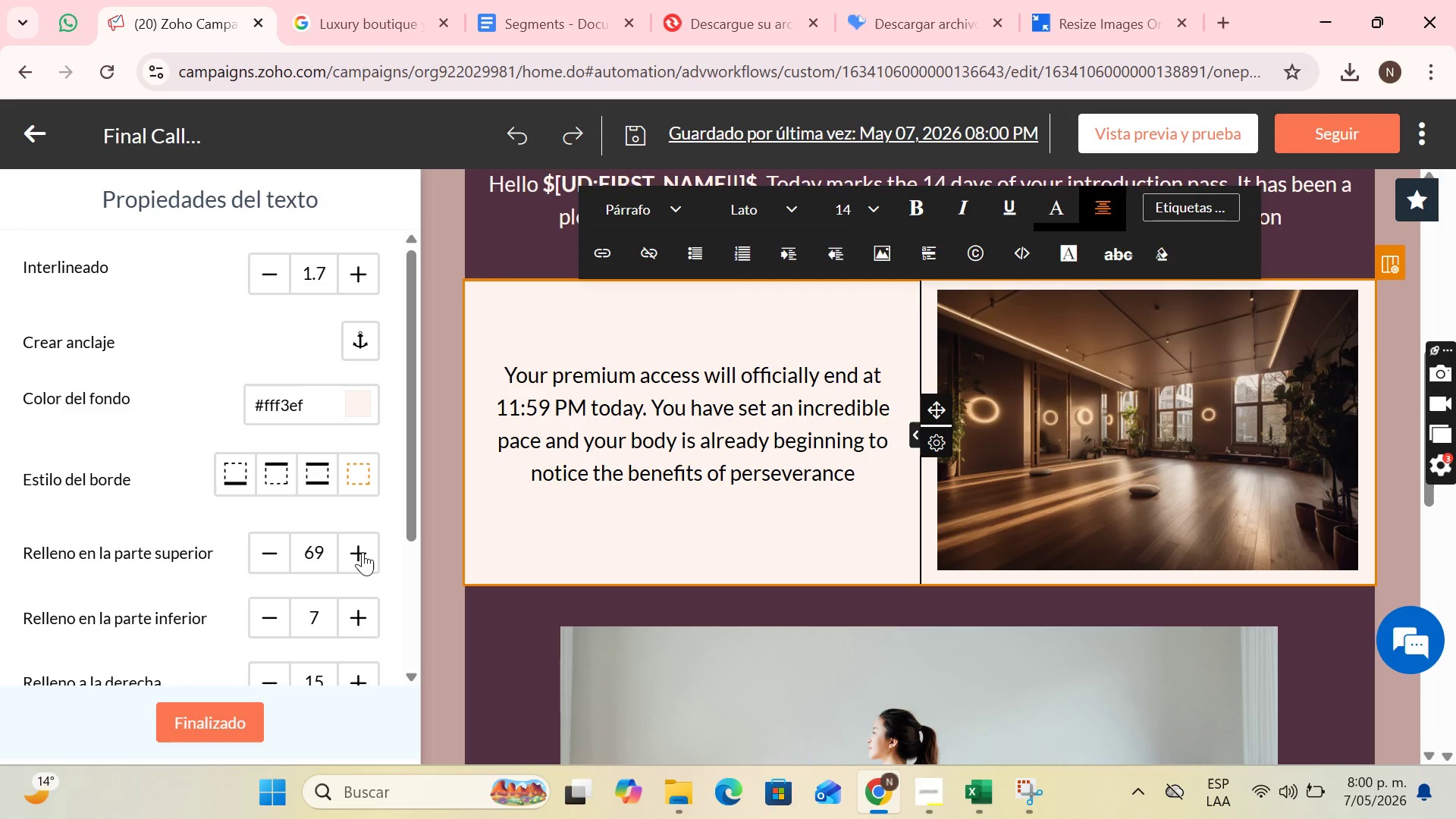 
triple_click([362, 552])
 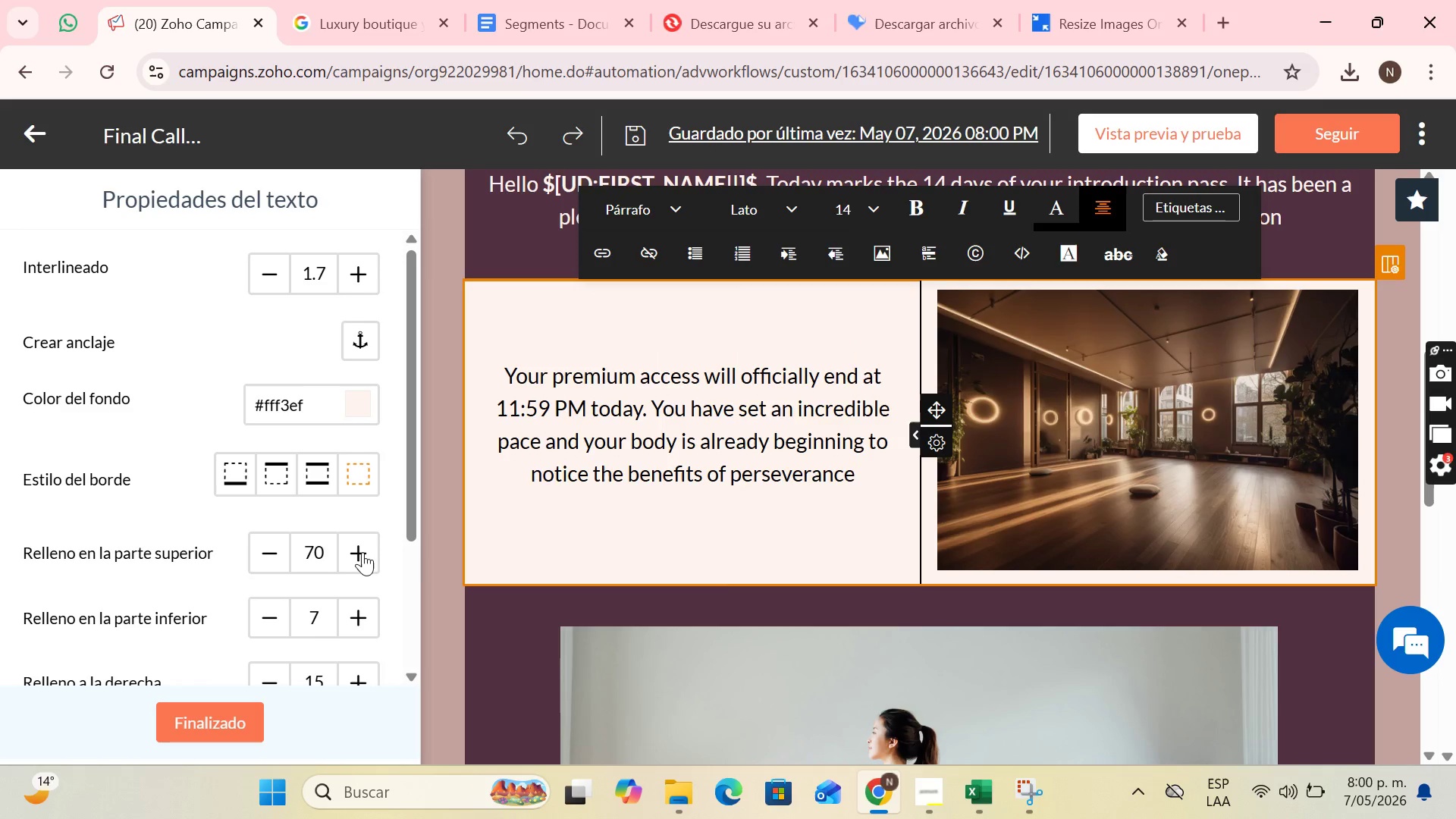 
triple_click([362, 552])
 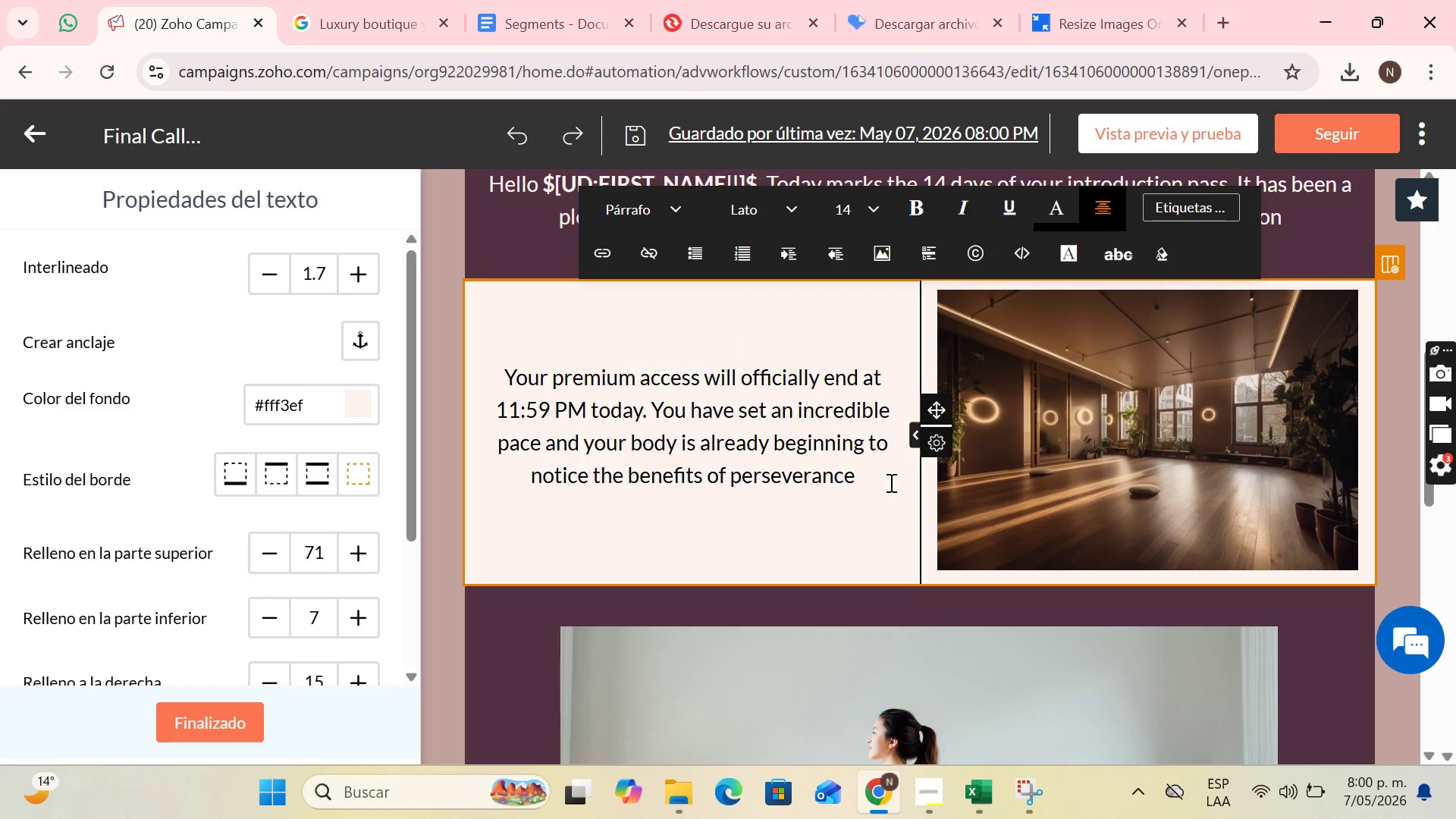 
left_click_drag(start_coordinate=[885, 481], to_coordinate=[535, 369])
 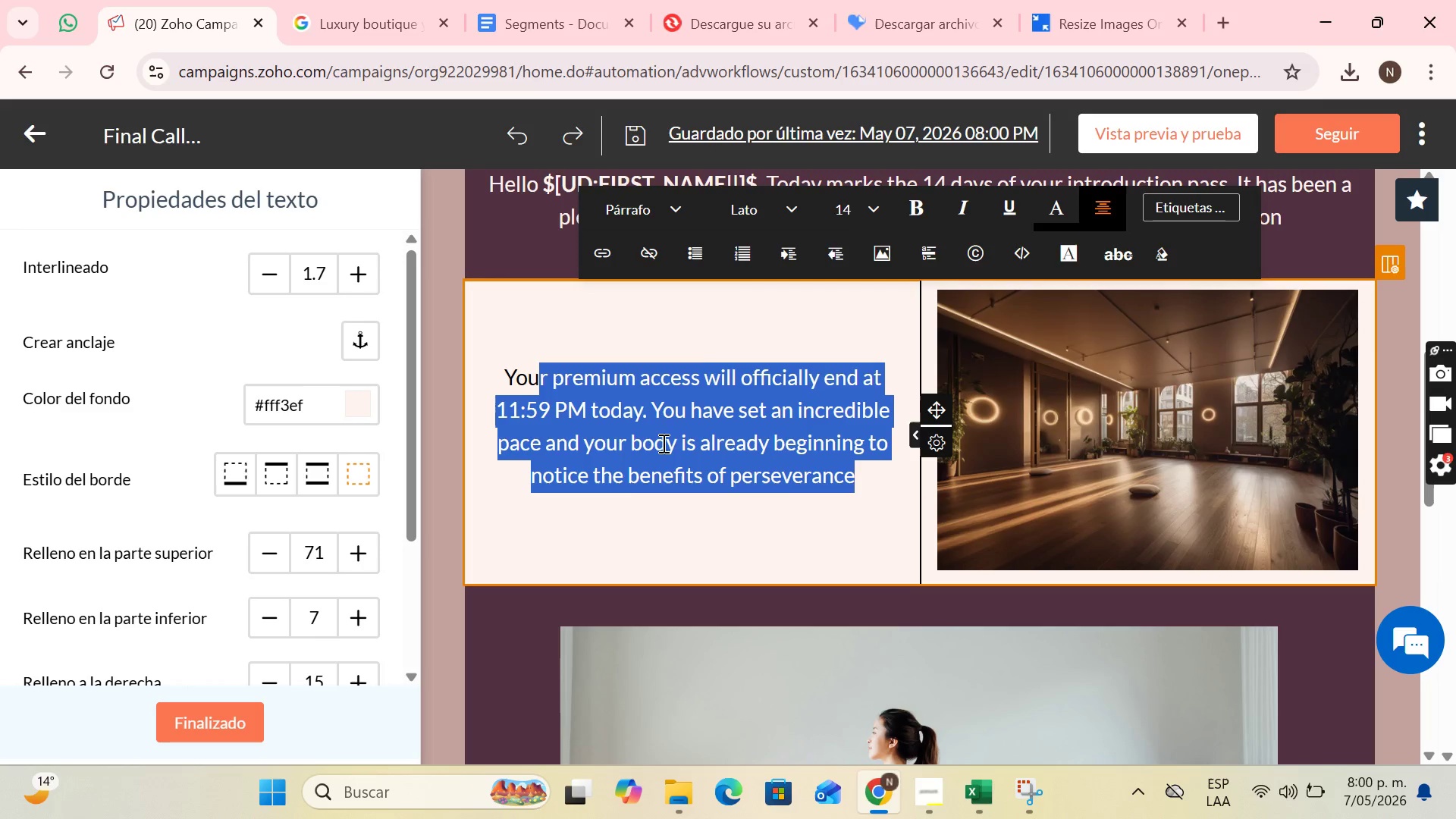 
left_click([662, 443])
 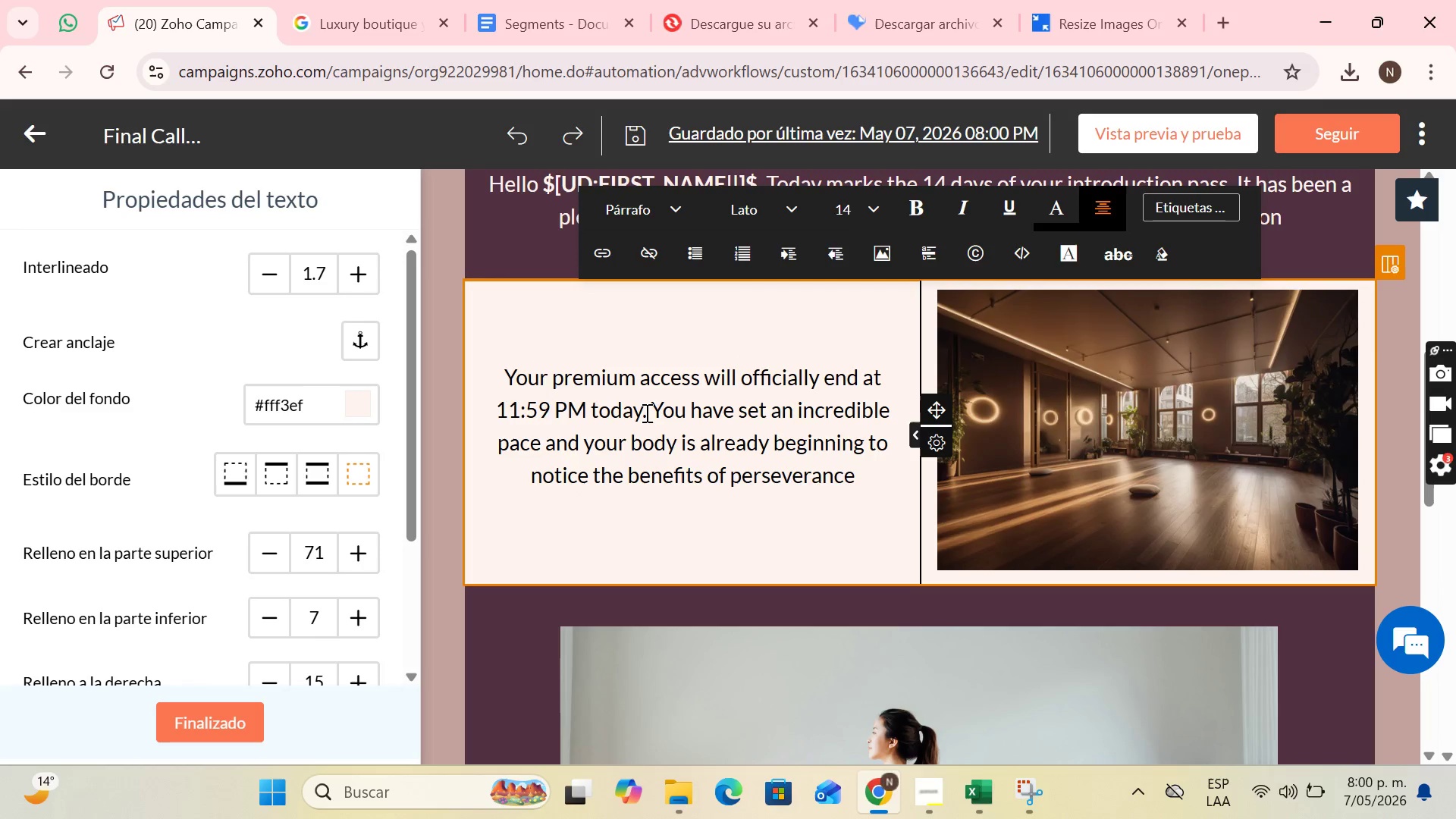 
left_click_drag(start_coordinate=[645, 413], to_coordinate=[493, 379])
 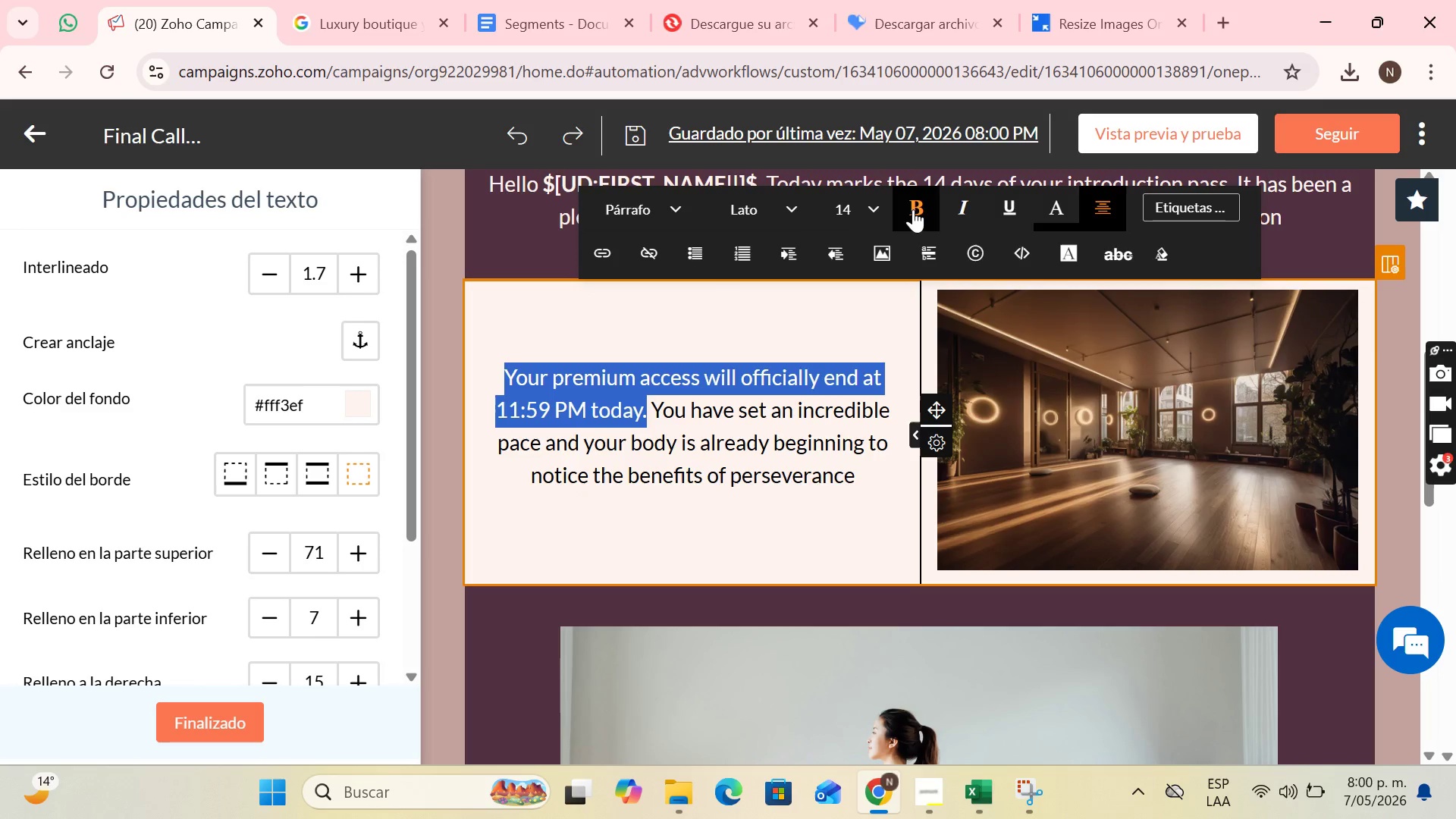 
double_click([811, 381])
 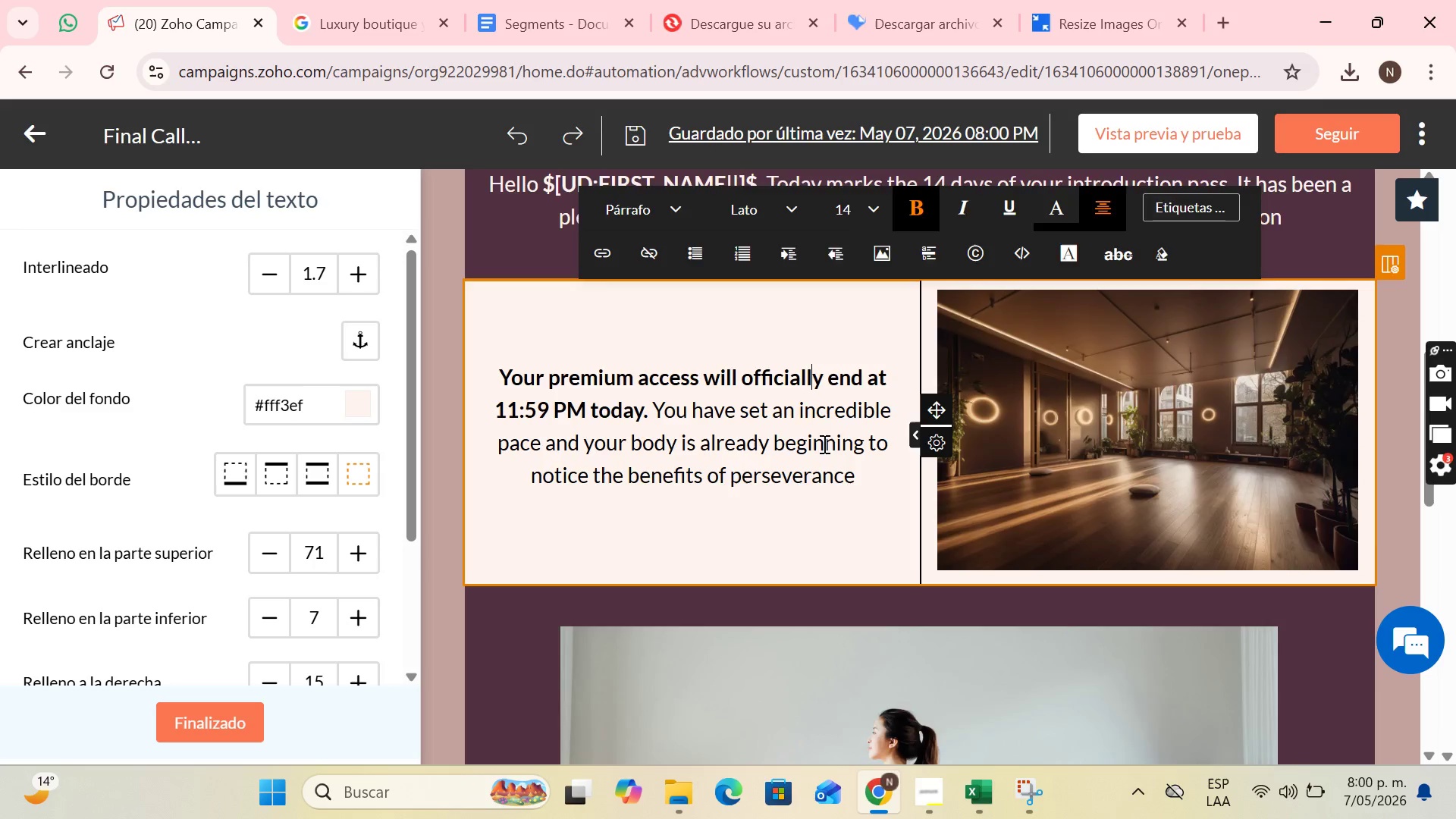 
scroll: coordinate [828, 446], scroll_direction: up, amount: 5.0
 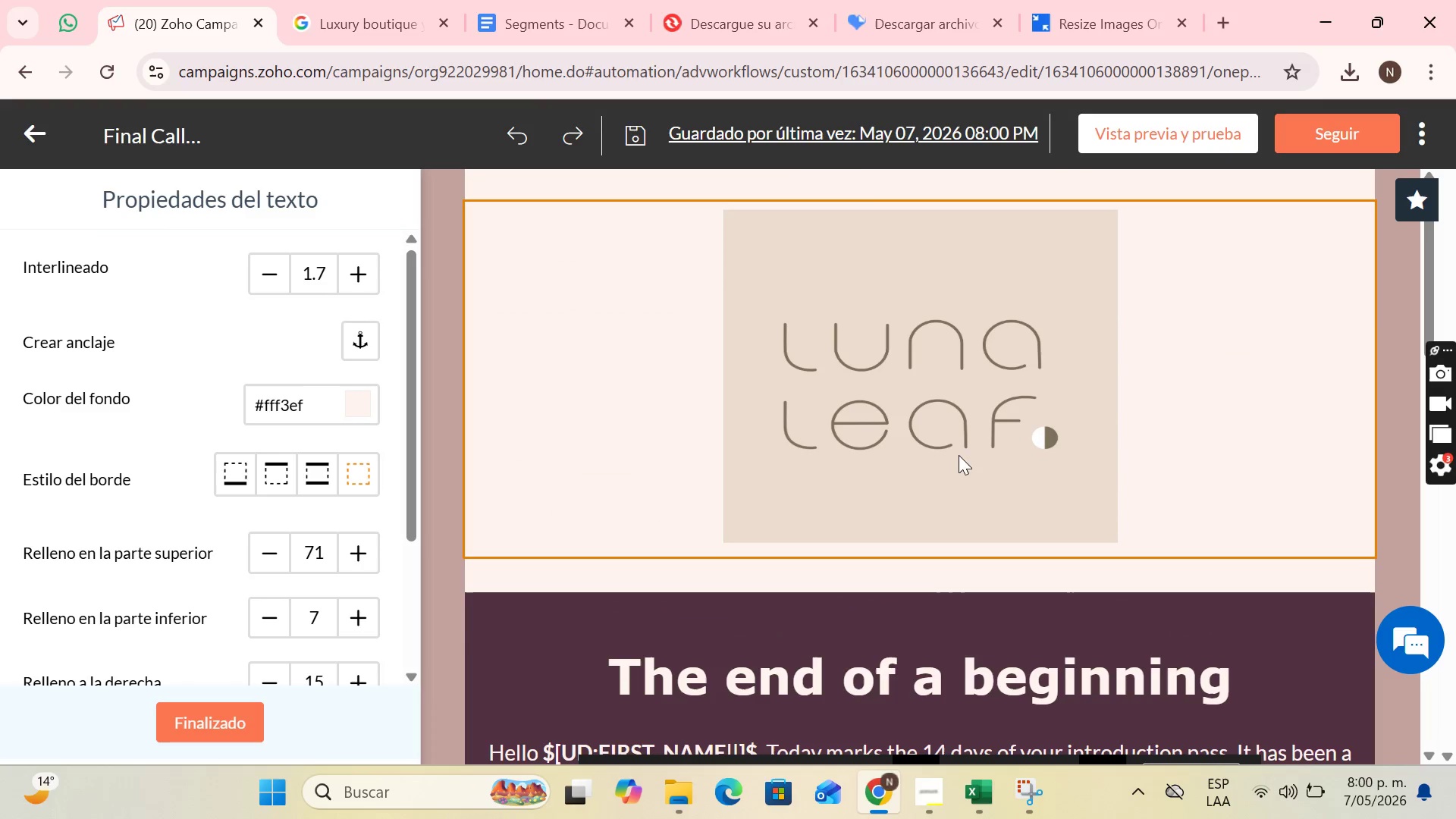 
scroll: coordinate [974, 480], scroll_direction: down, amount: 2.0
 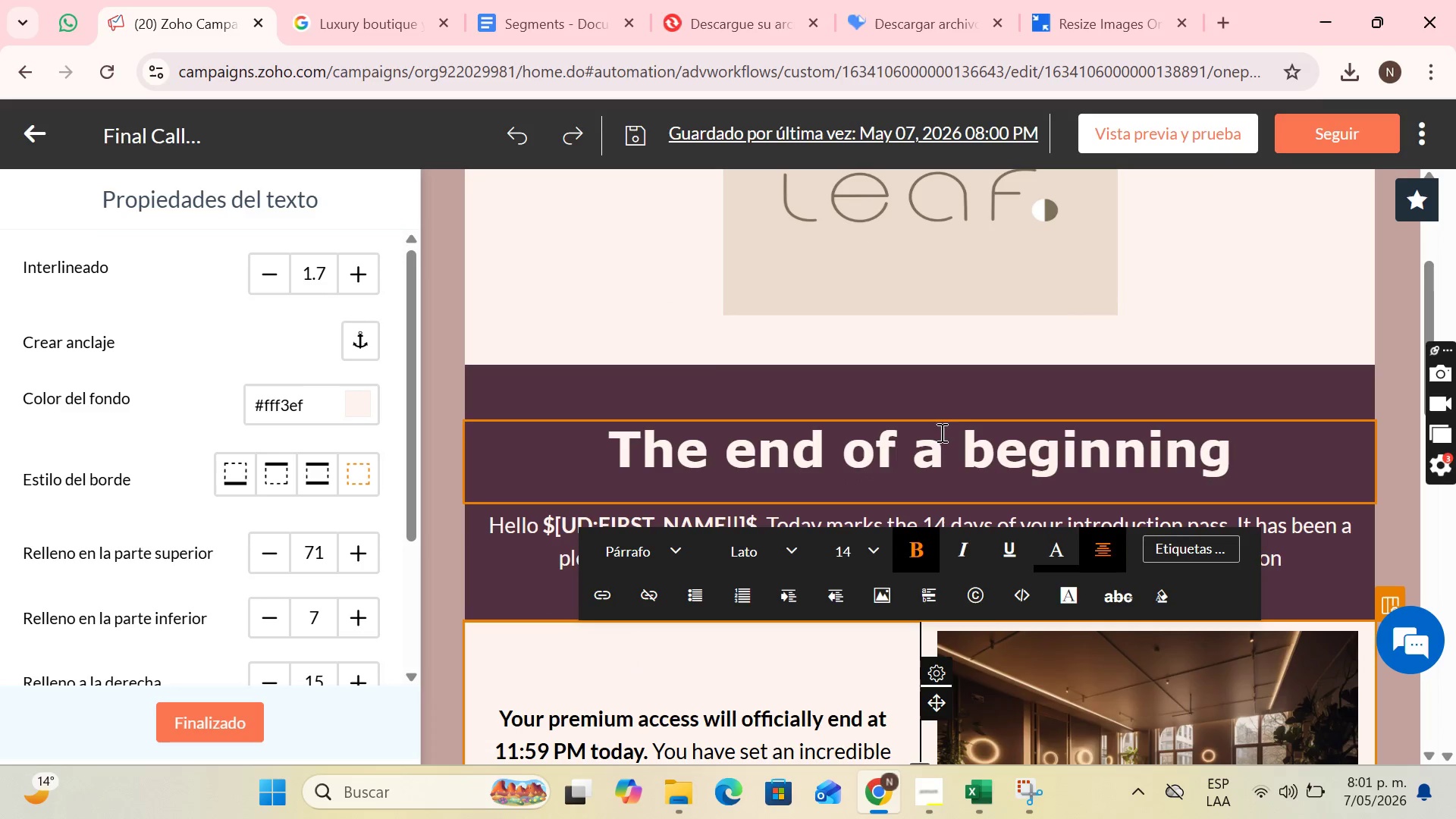 
left_click([947, 431])
 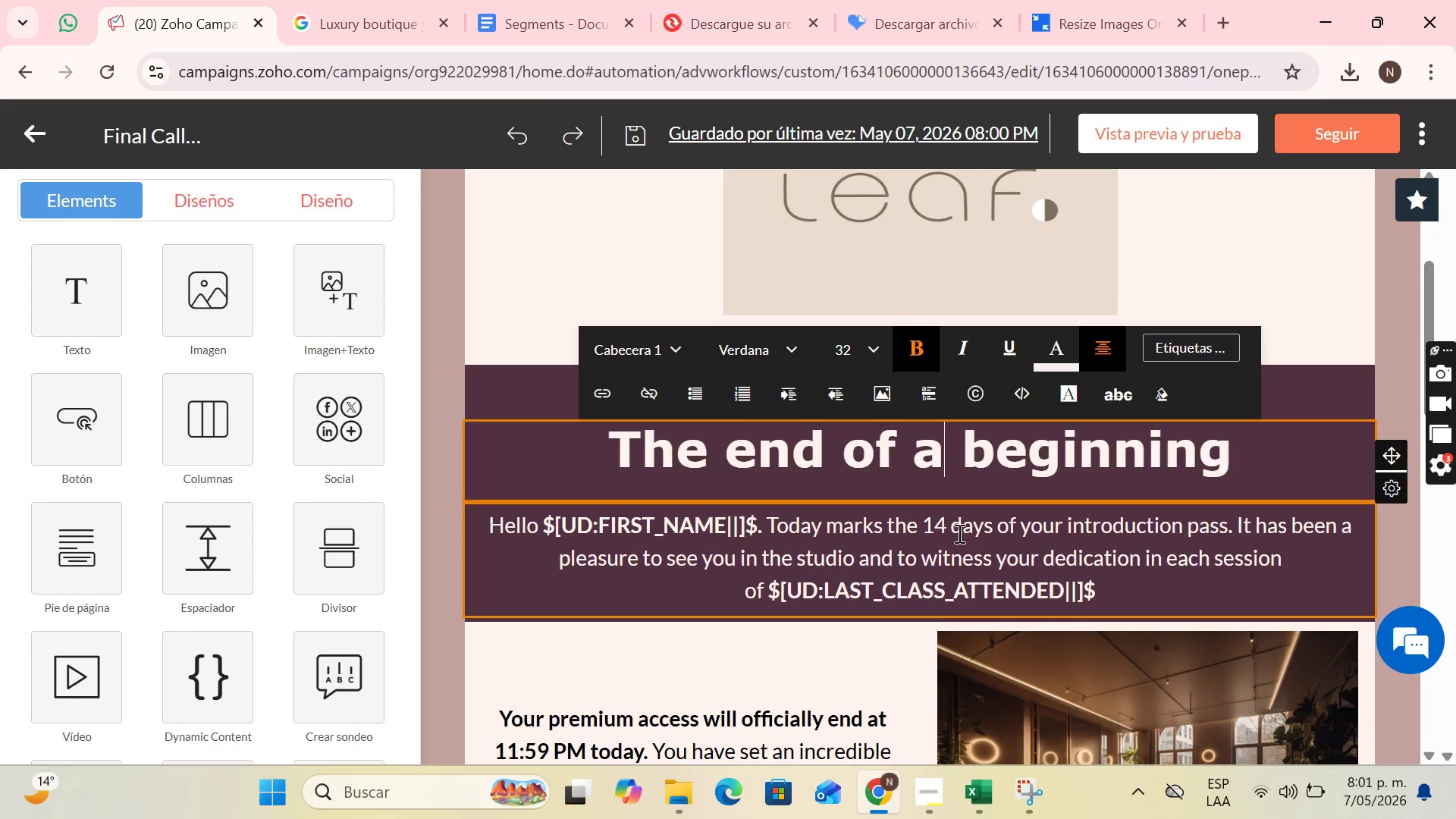 
left_click([959, 536])
 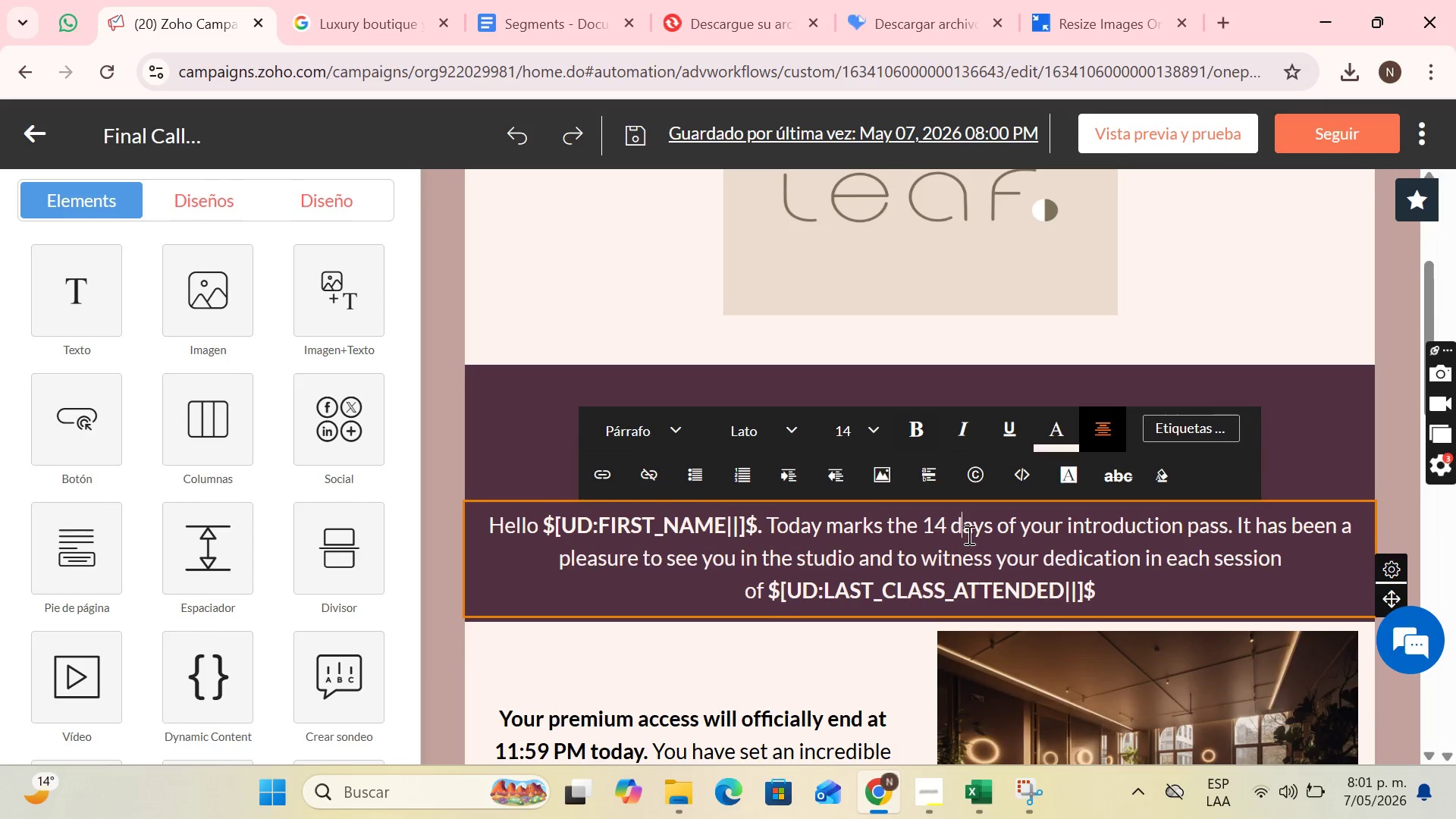 
scroll: coordinate [1330, 299], scroll_direction: down, amount: 2.0
 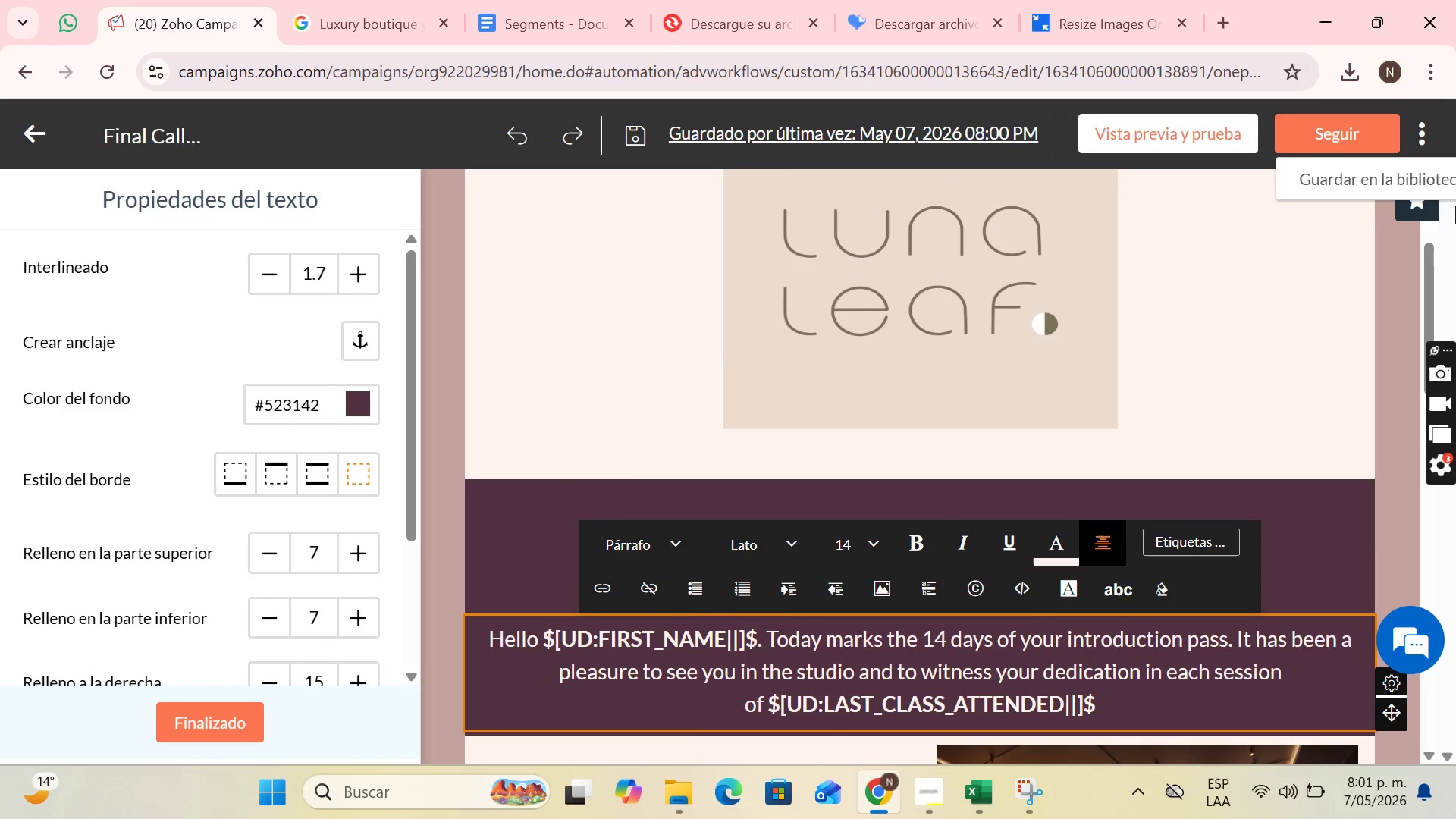 
left_click_drag(start_coordinate=[1433, 160], to_coordinate=[1439, 160])
 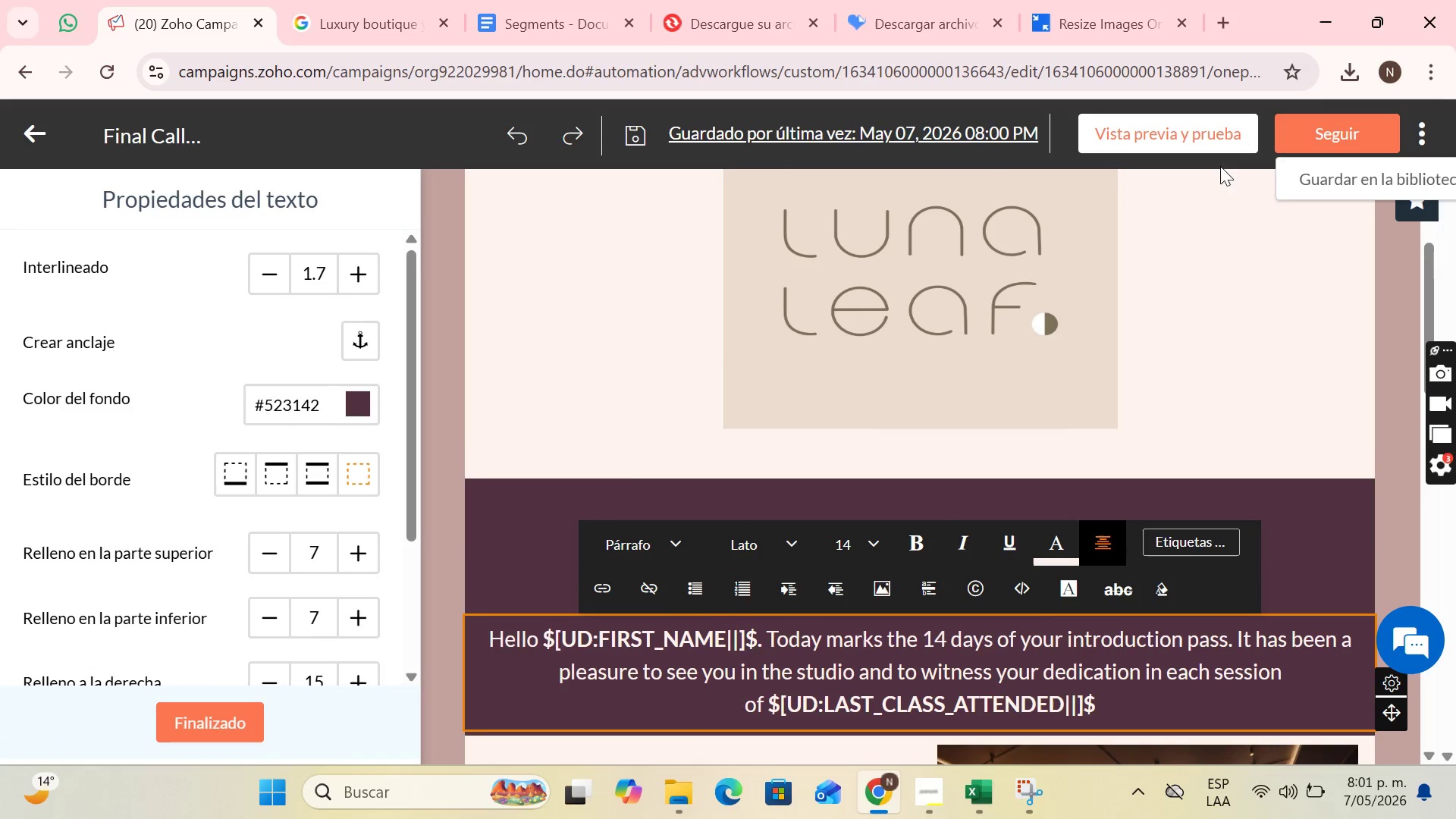 
left_click([1322, 177])
 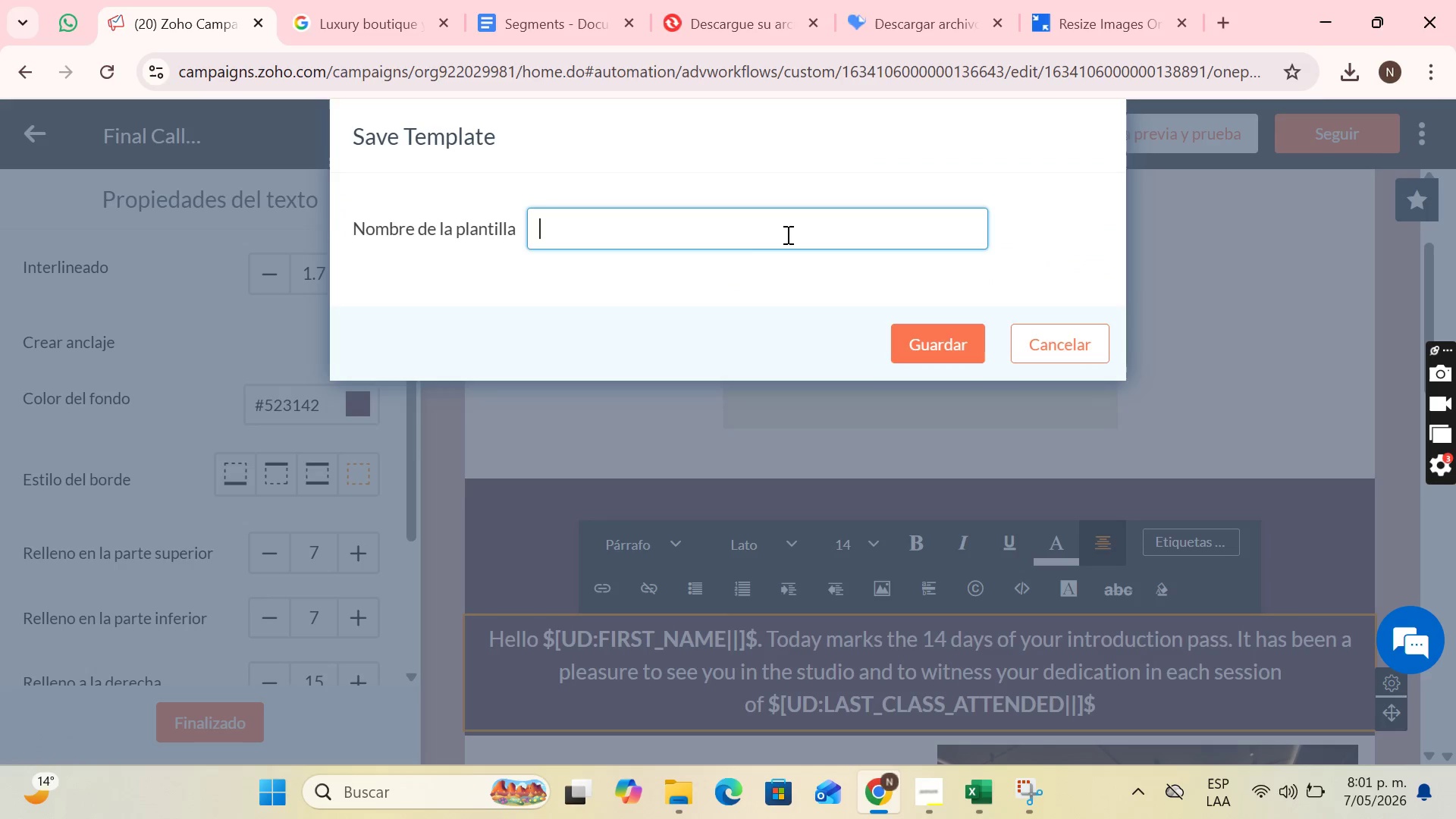 
key(T)
 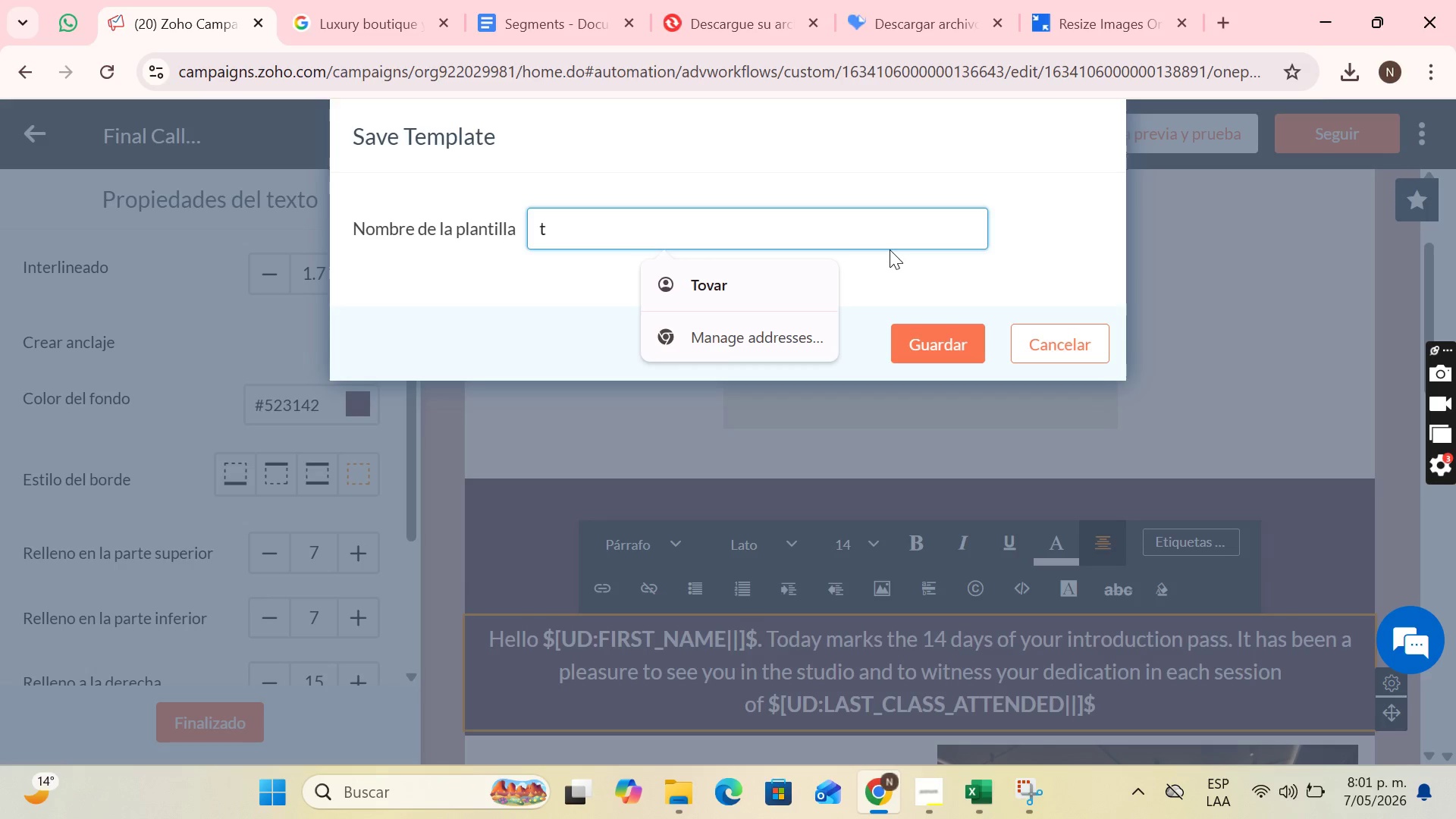 
key(Backspace)
 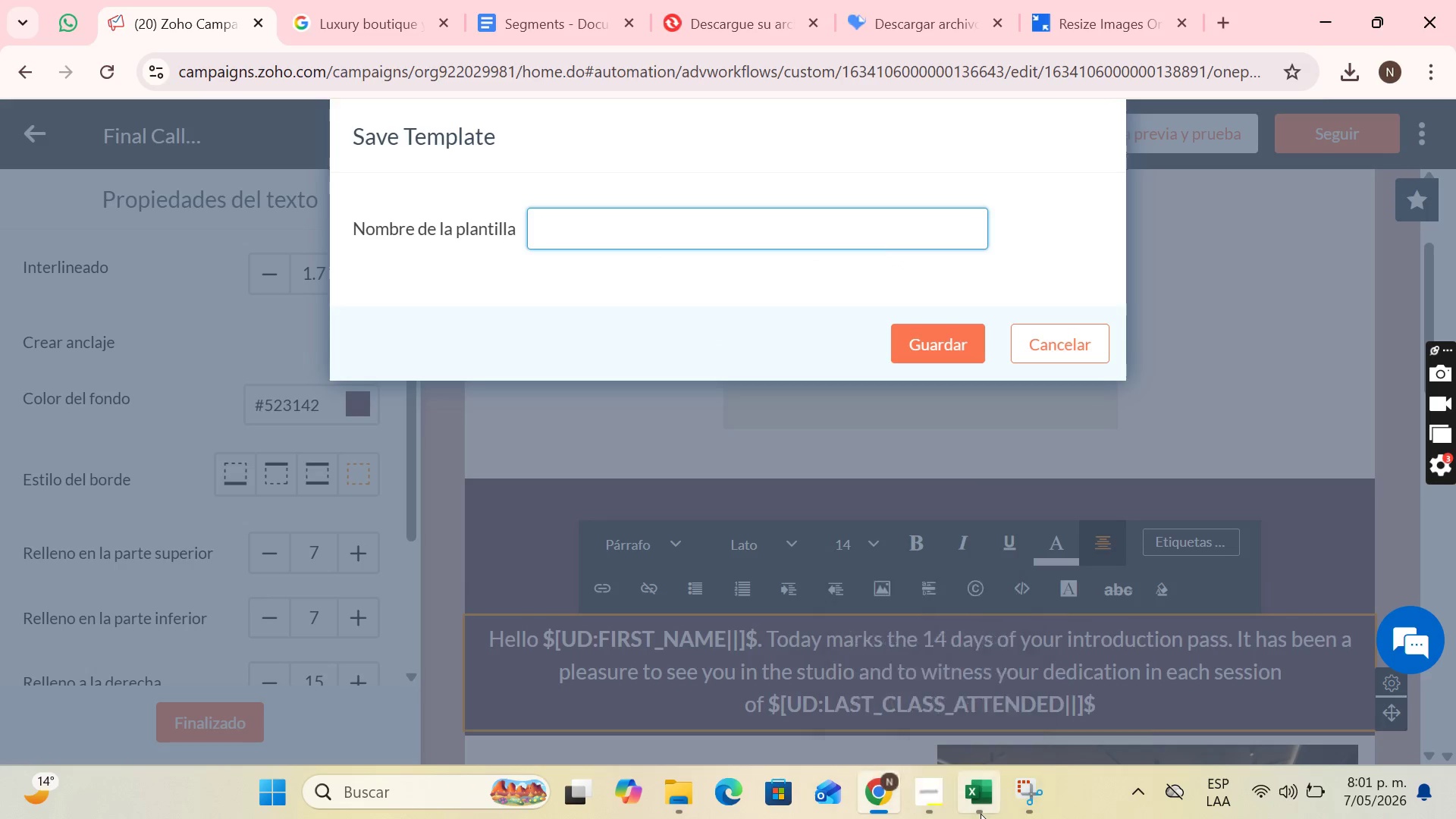 
key(L)
 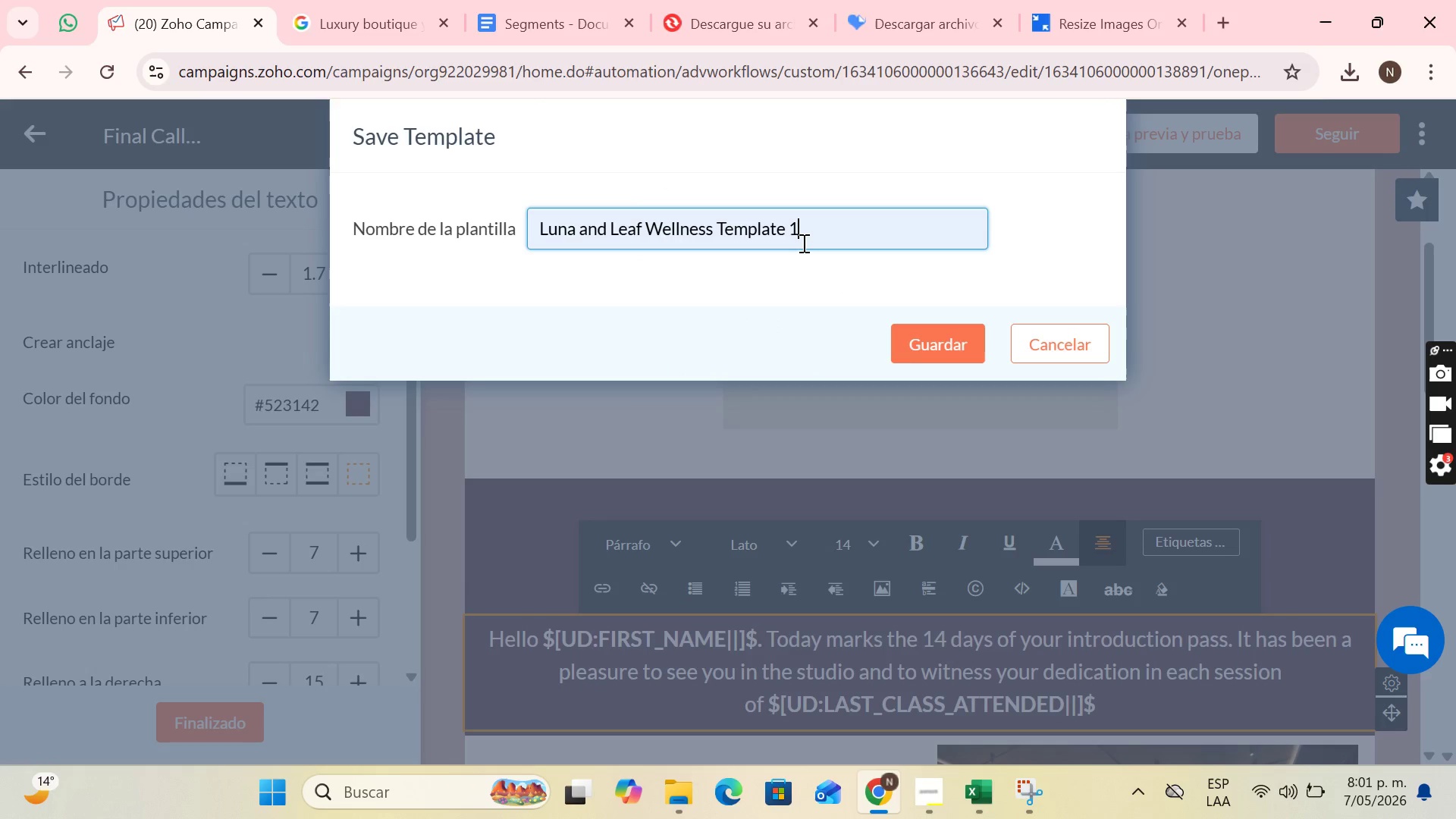 
key(Backspace)
 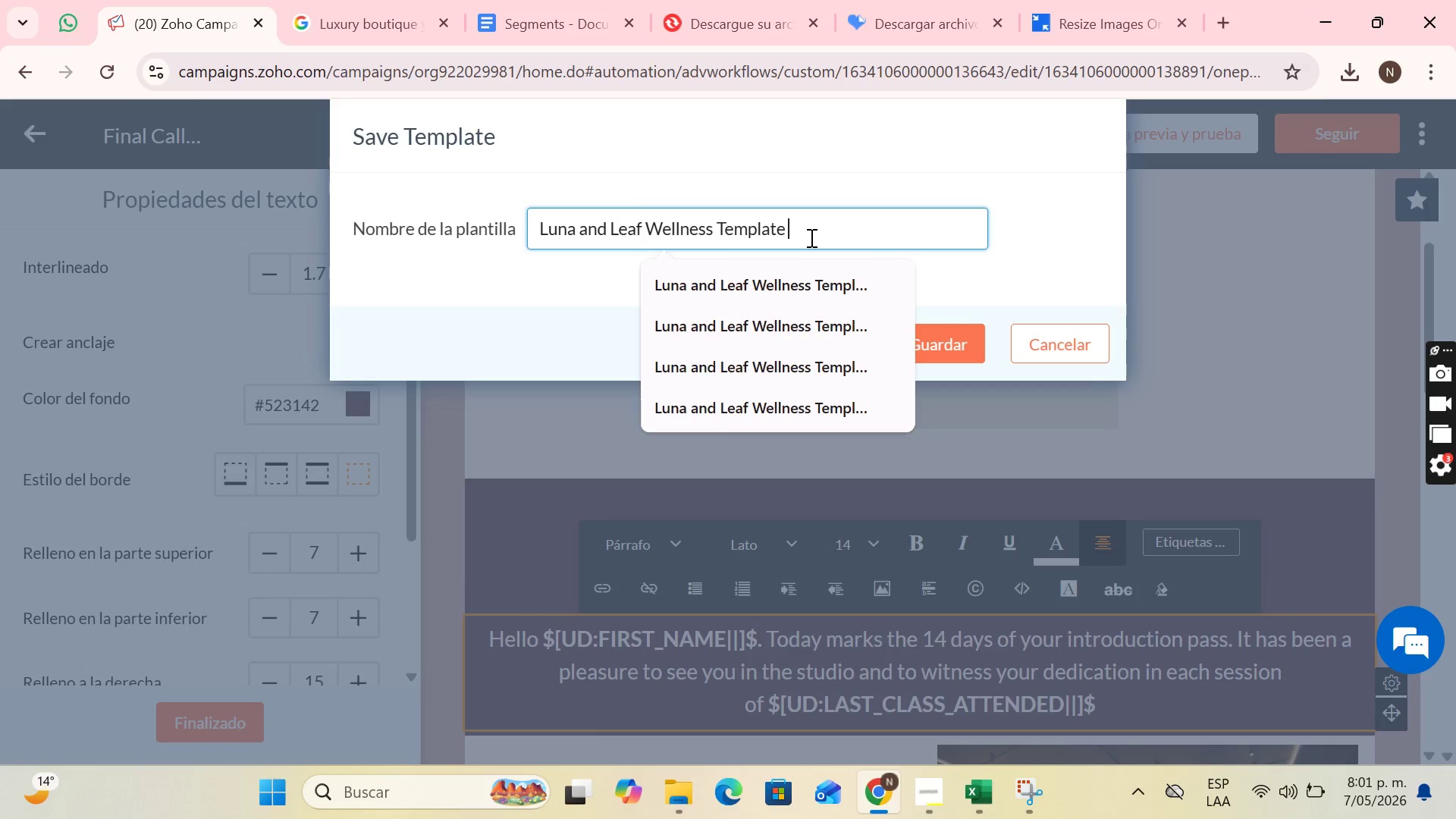 
key(5)
 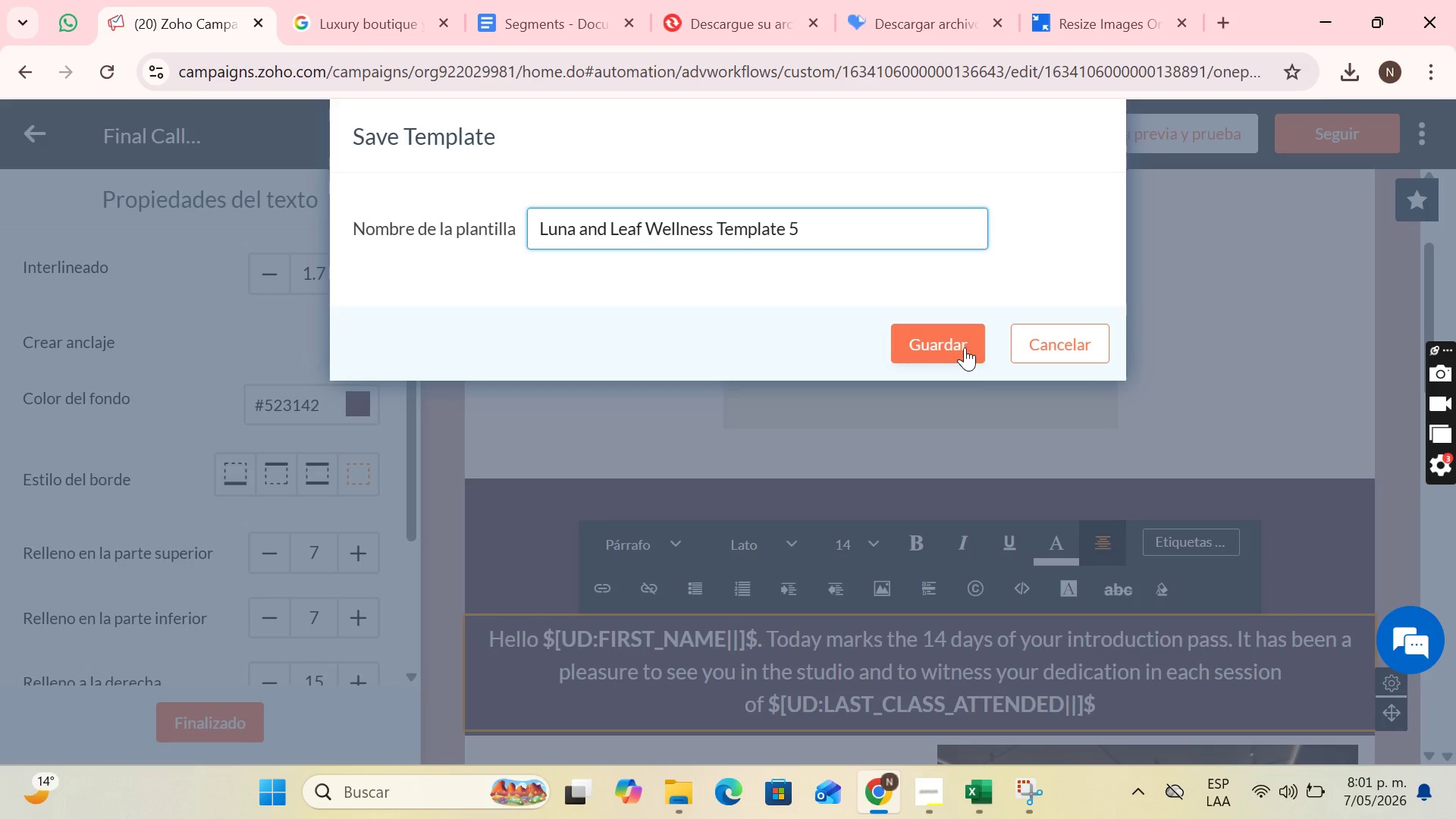 
left_click([962, 347])
 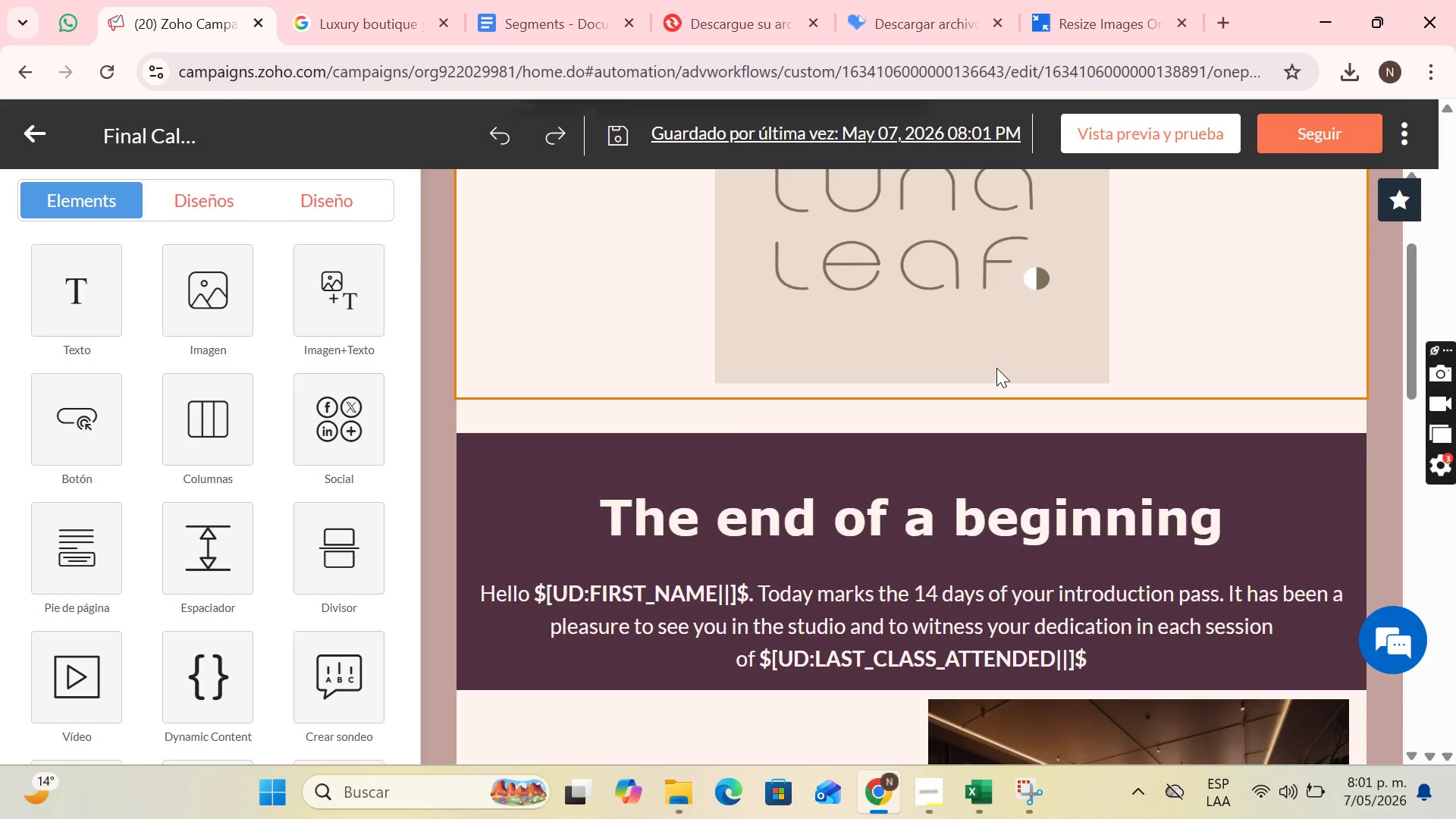 
scroll: coordinate [1103, 383], scroll_direction: down, amount: 20.0
 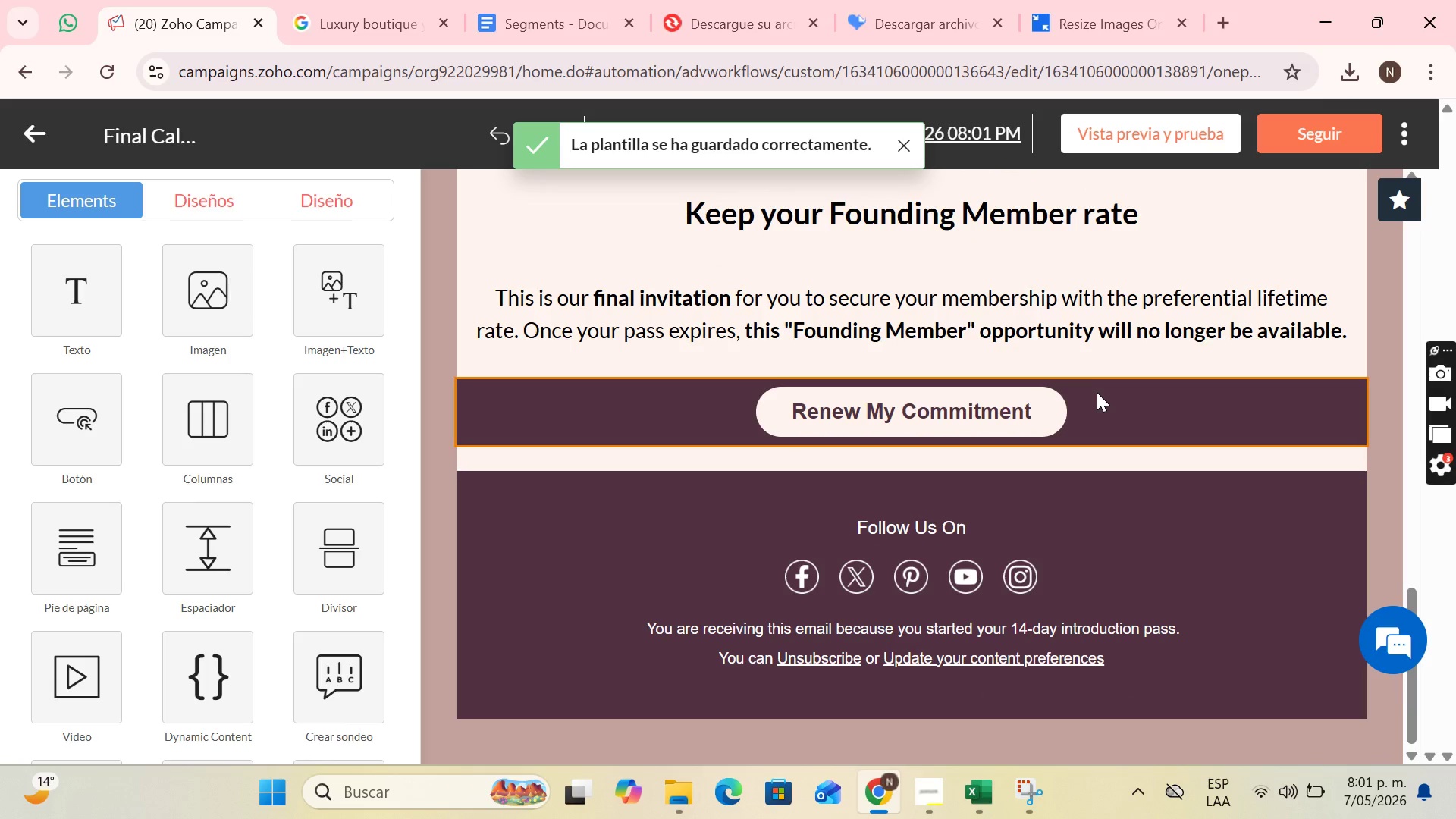 
scroll: coordinate [1216, 387], scroll_direction: up, amount: 12.0
 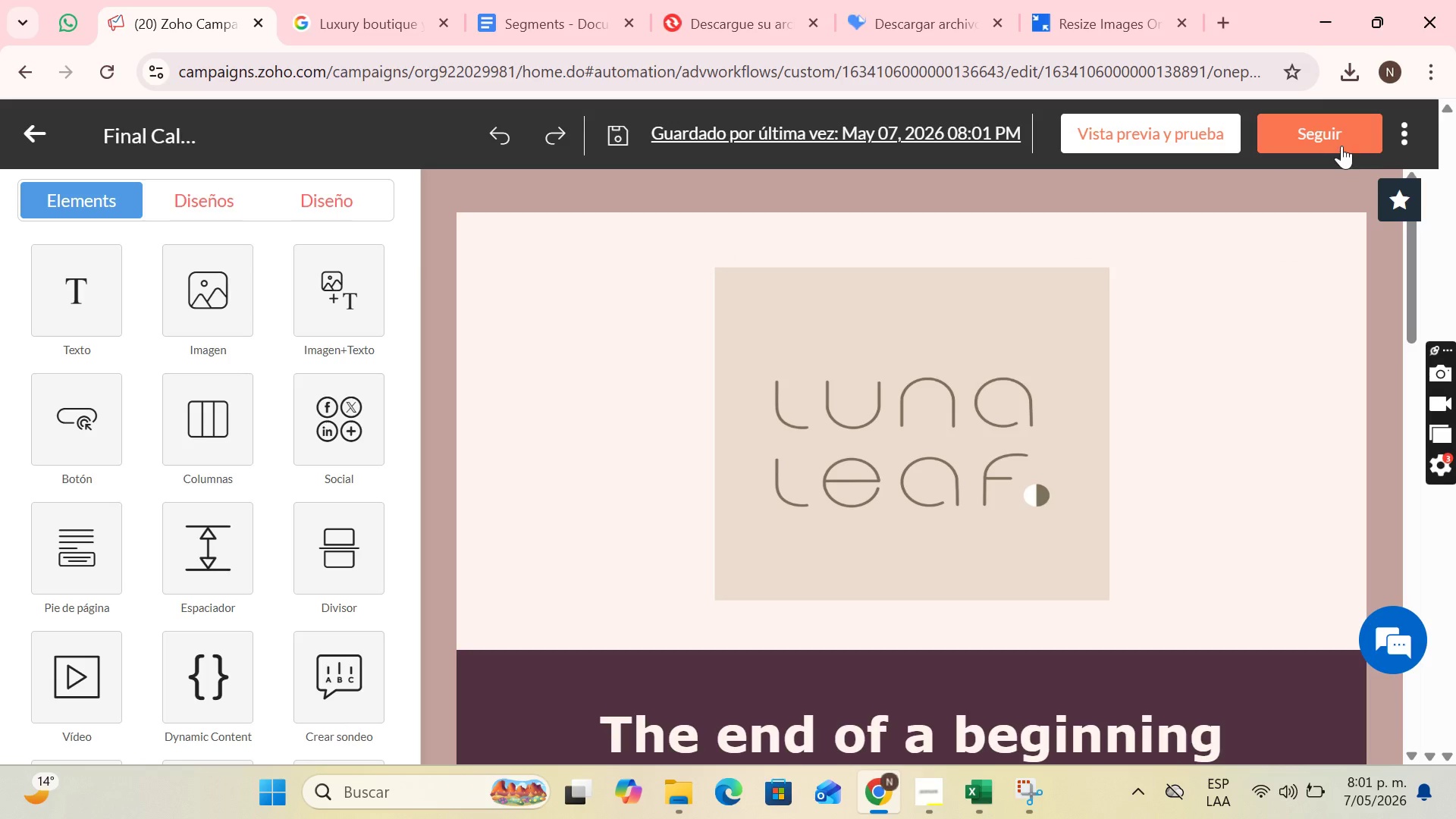 
left_click([1343, 140])
 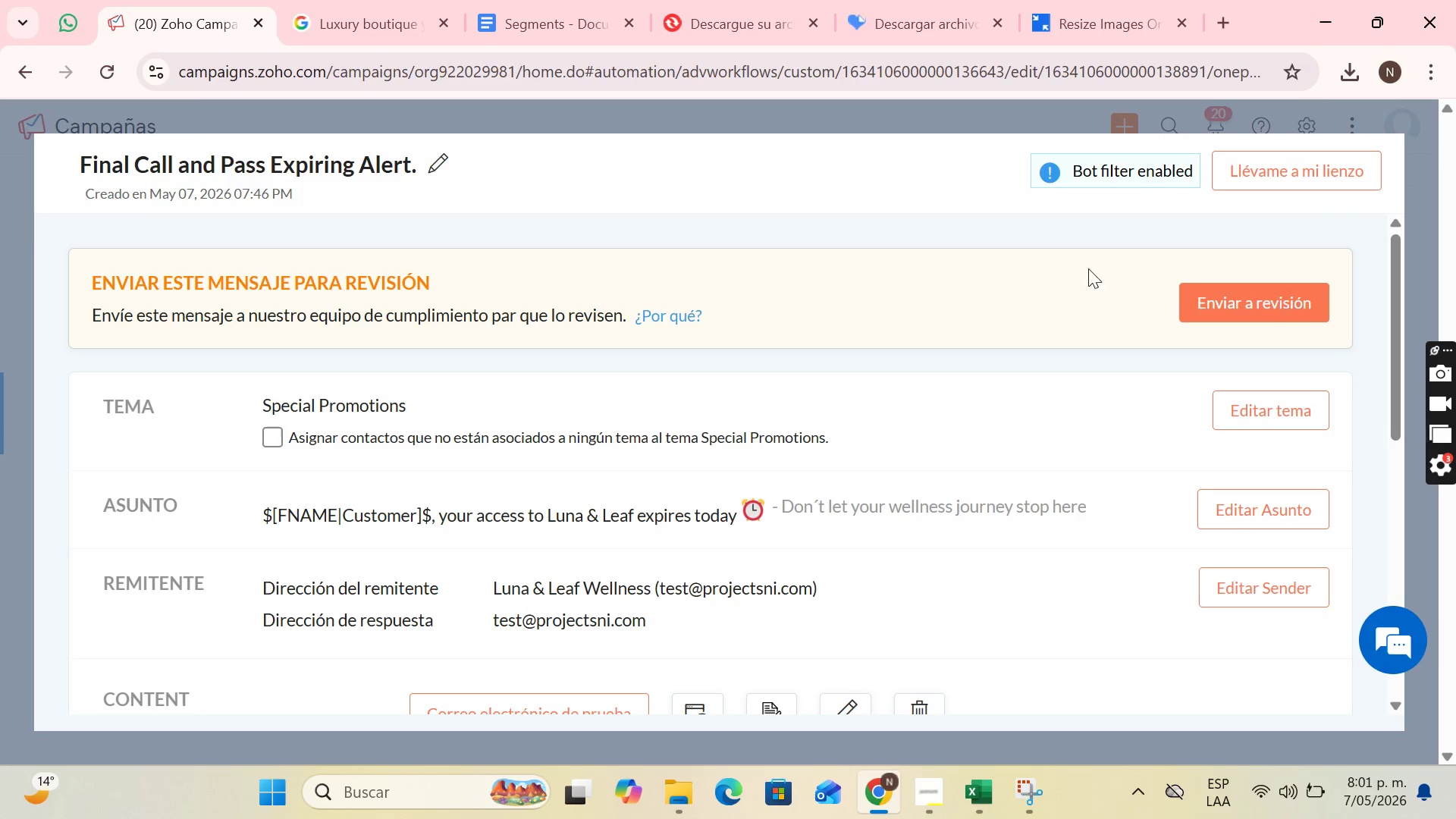 
scroll: coordinate [1222, 334], scroll_direction: down, amount: 4.0
 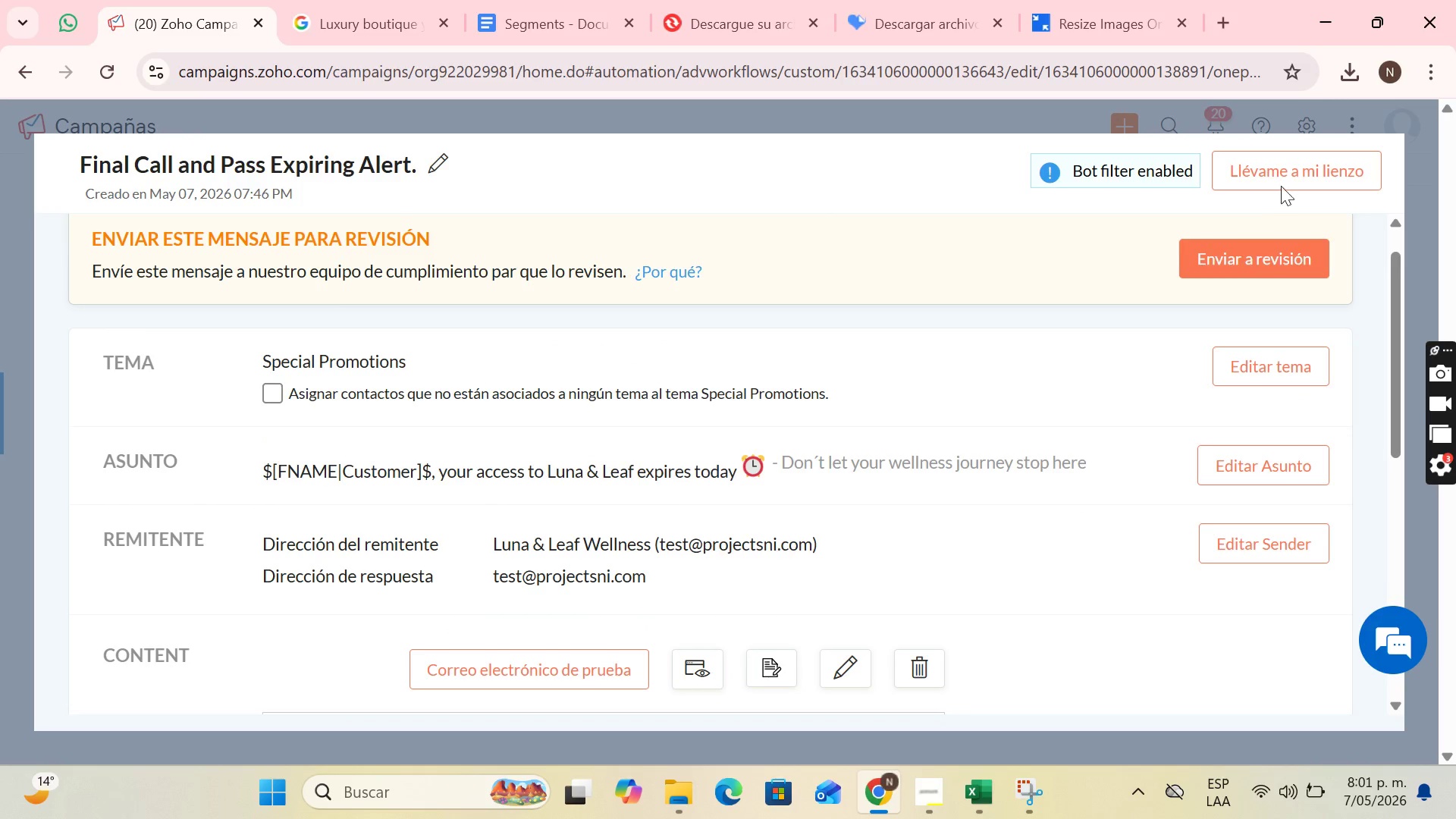 
left_click([1281, 180])
 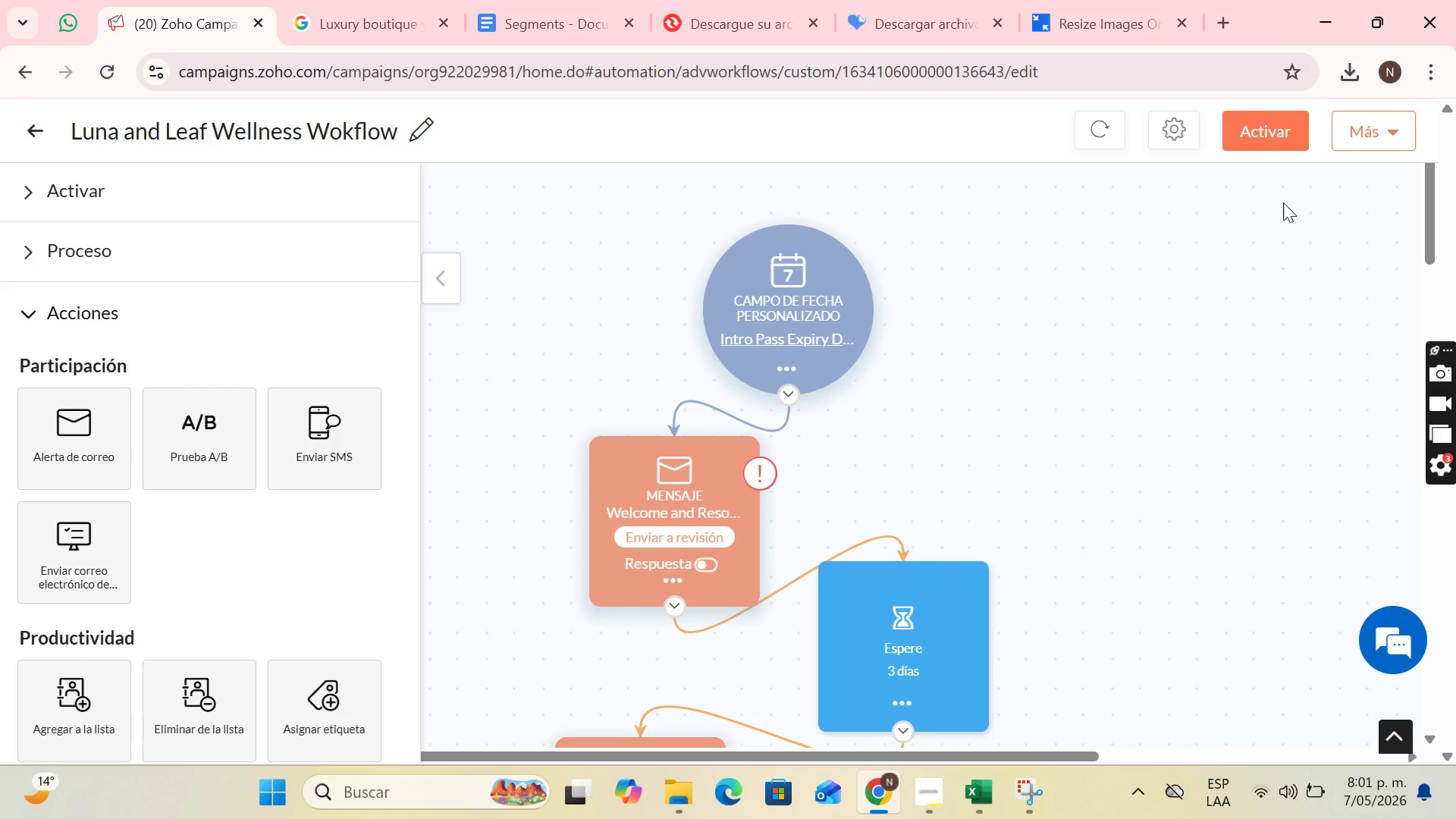 
wait(18.95)
 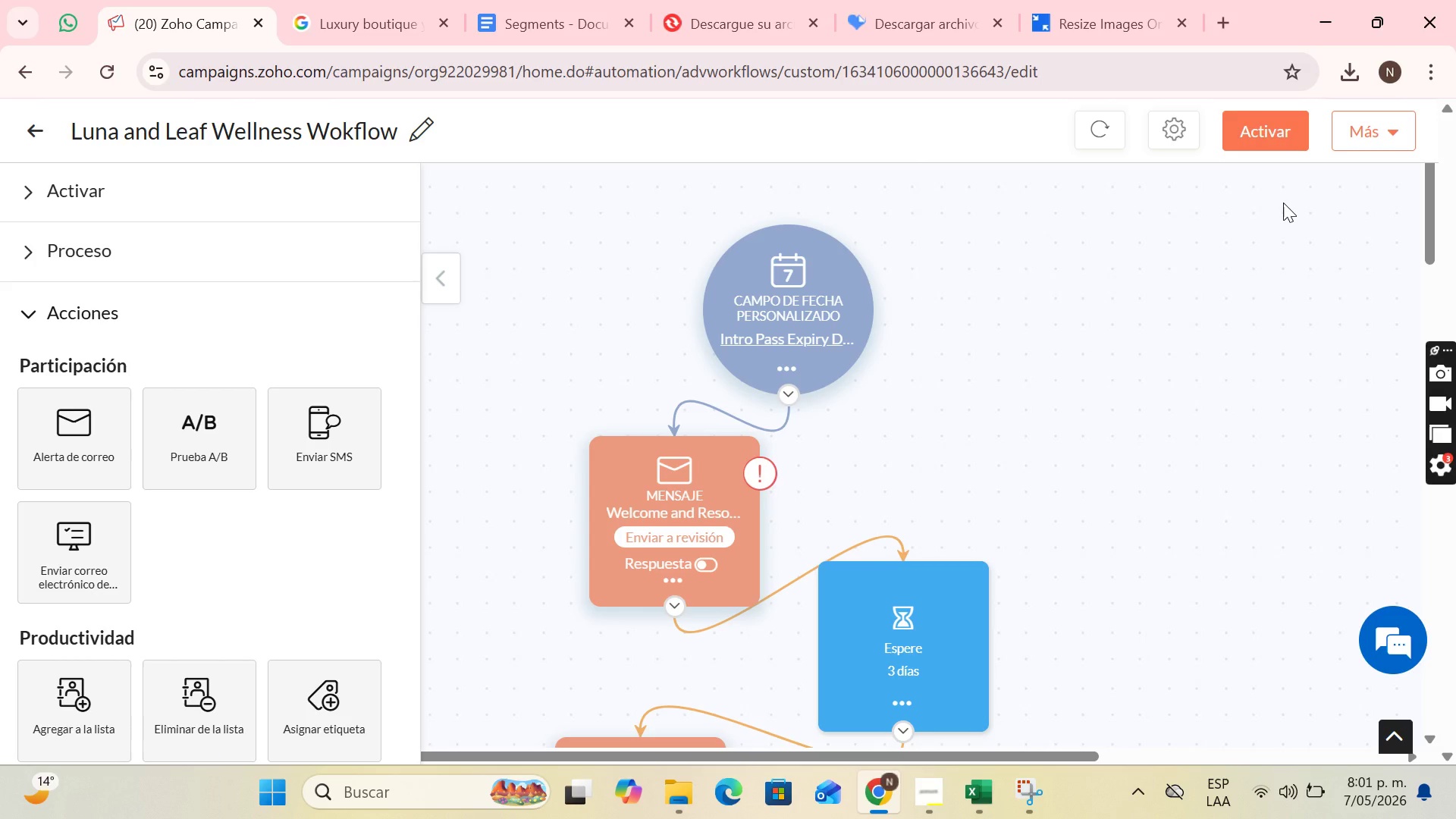 
scroll: coordinate [758, 435], scroll_direction: down, amount: 2.0